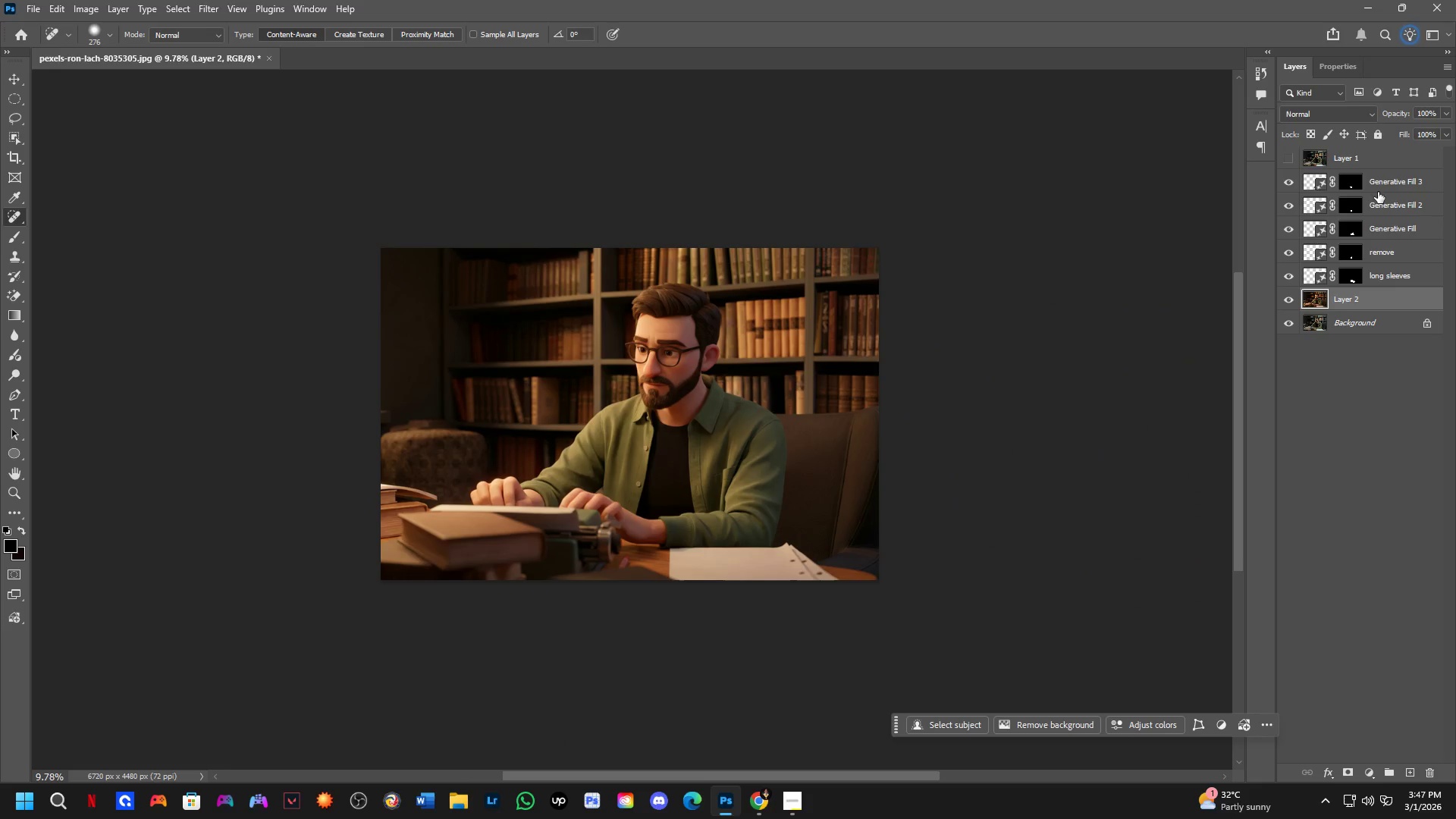 
scroll: coordinate [723, 623], scroll_direction: down, amount: 8.0
 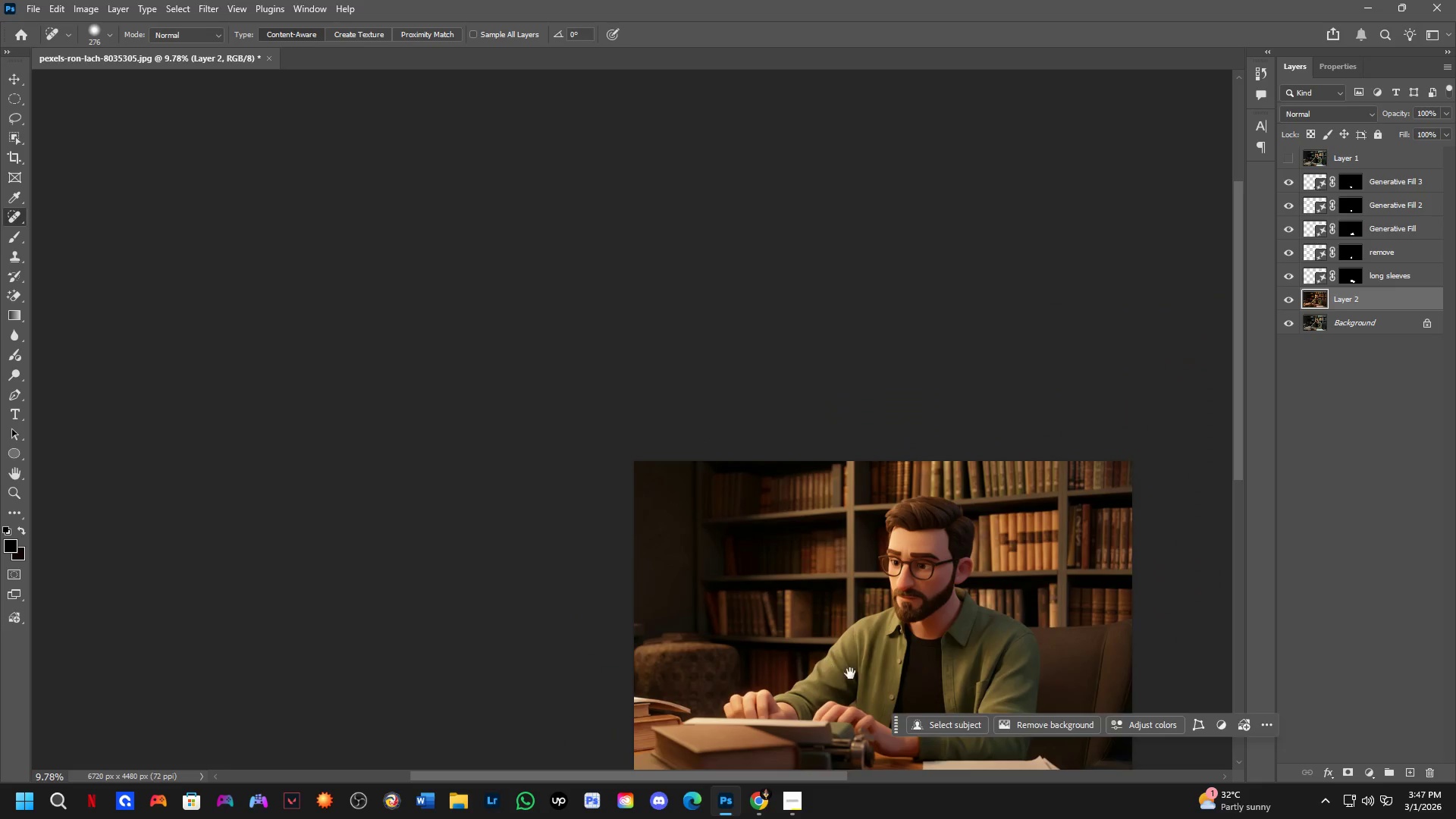 
hold_key(key=ControlLeft, duration=0.39)
hold_key(key=ShiftLeft, duration=0.39)
left_click([1384, 185])
 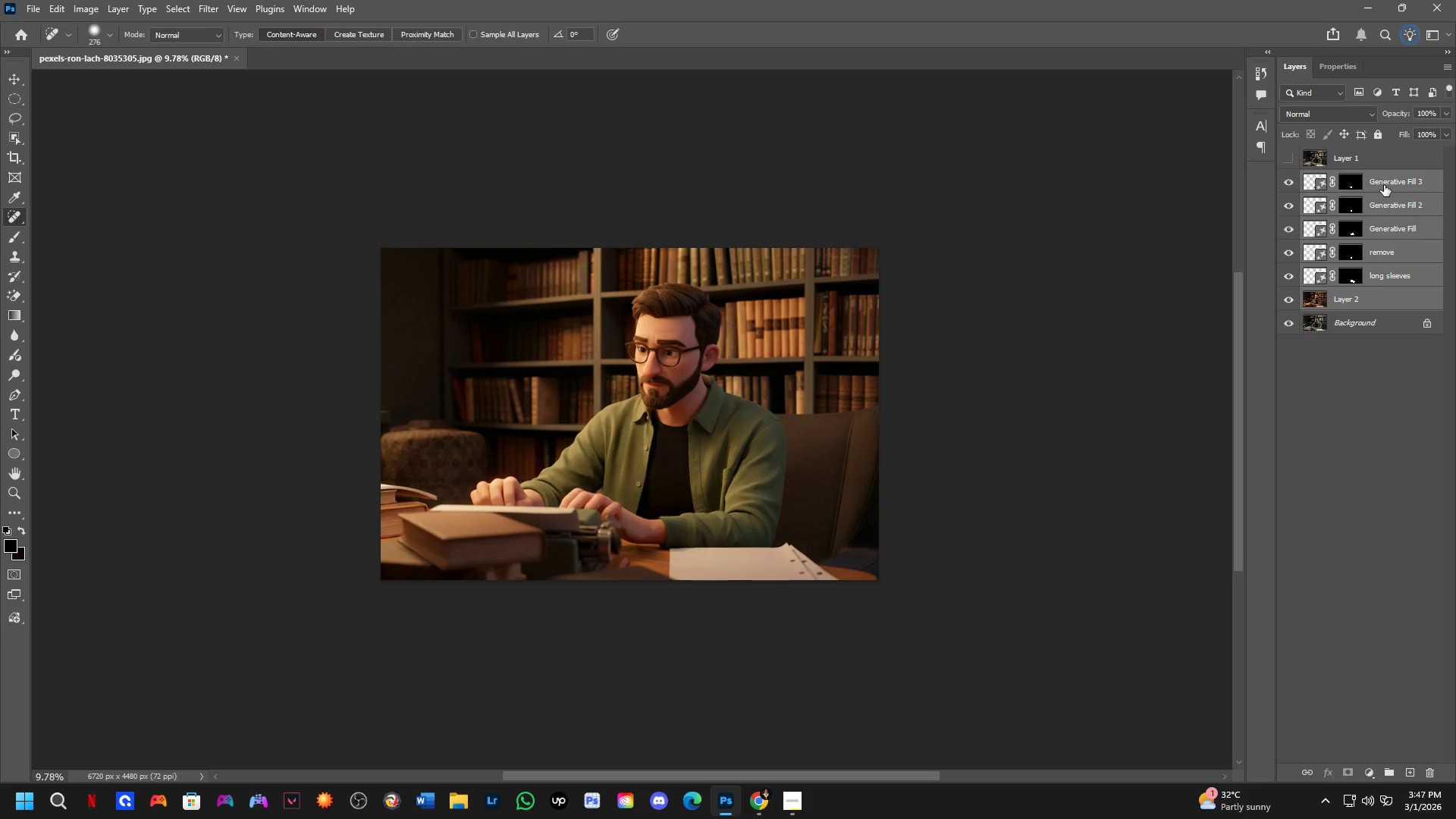 
key(Control+J)
 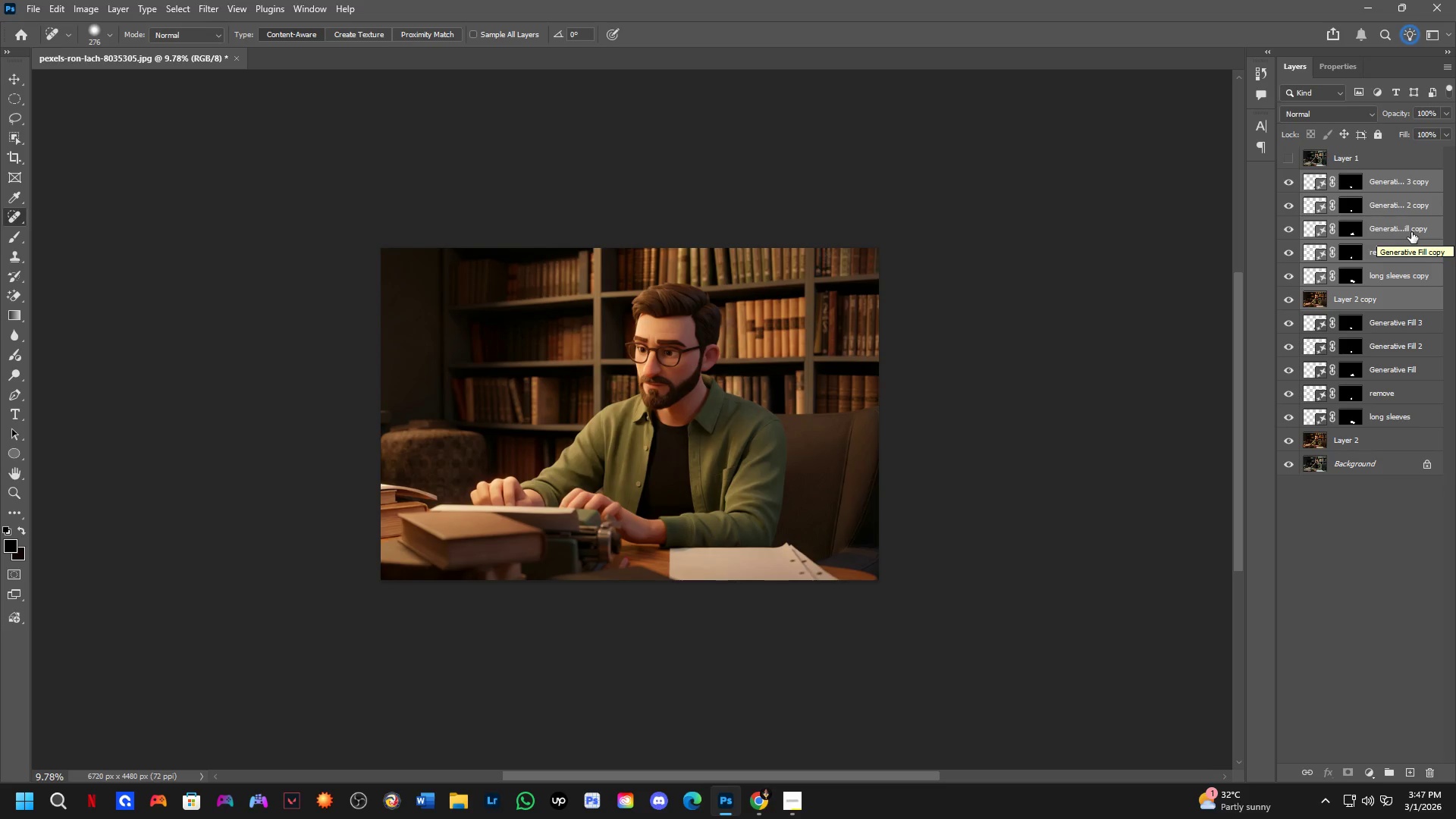 
key(Control+A)
 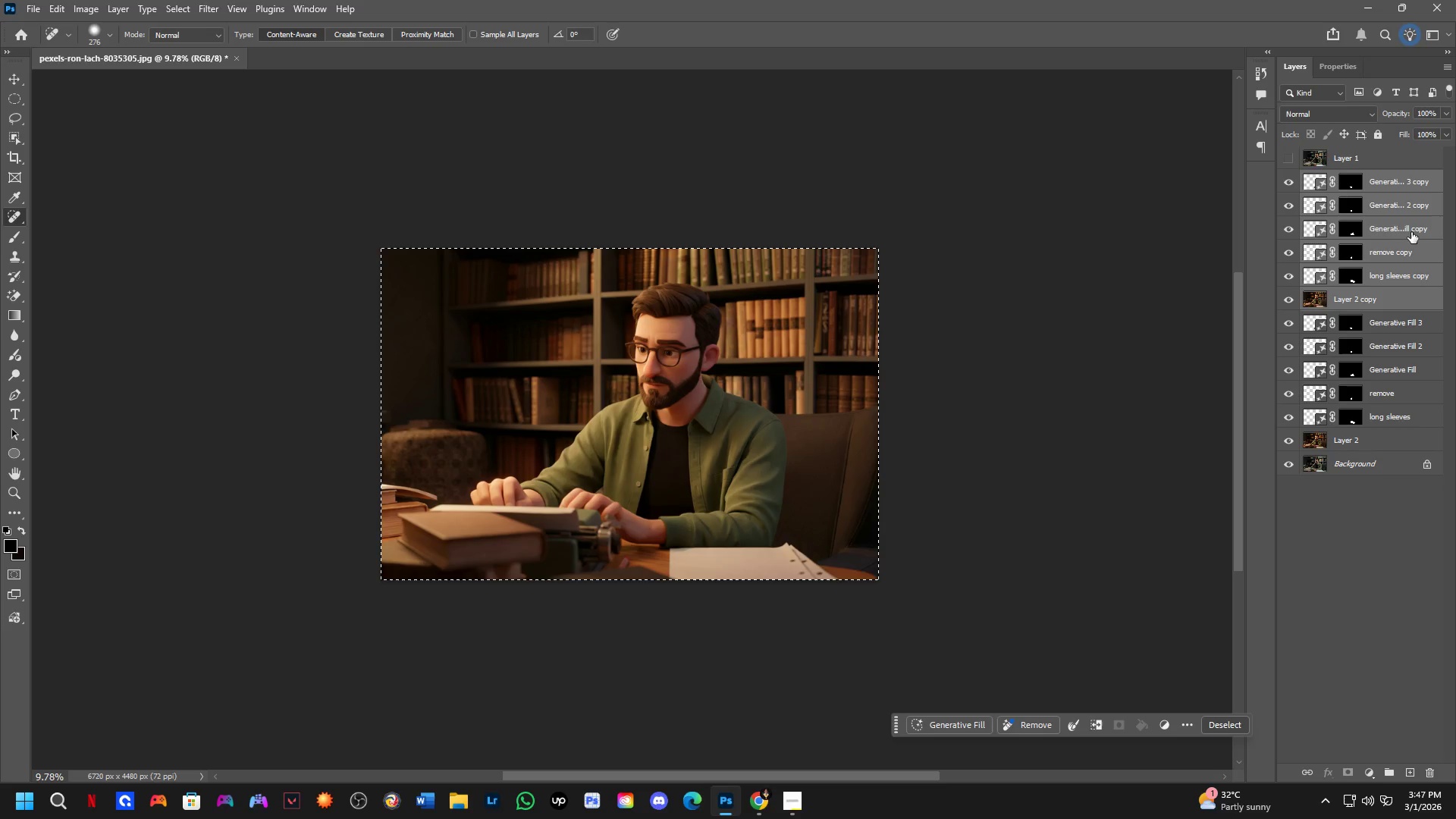 
key(Control+E)
 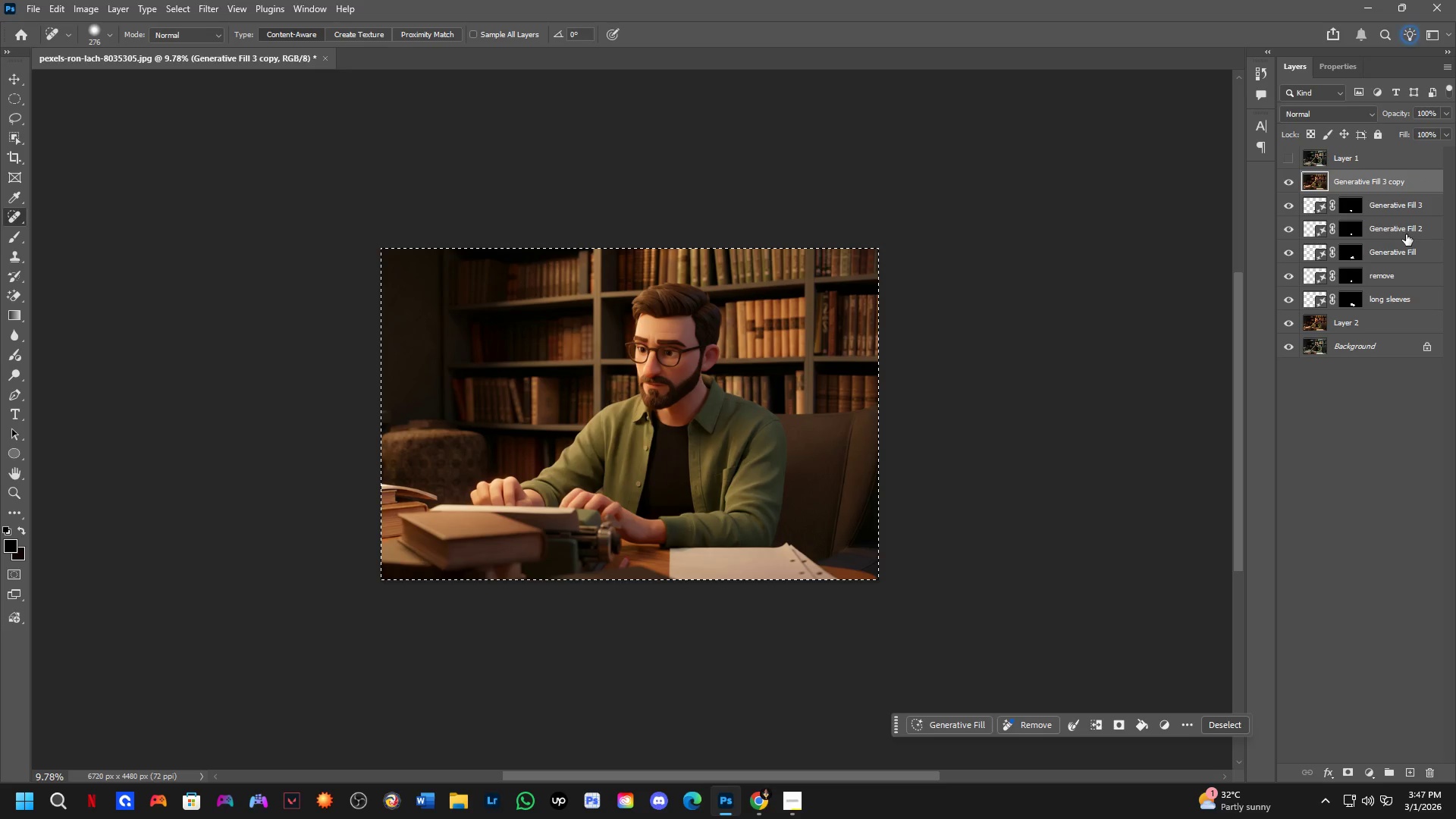 
key(Control+D)
 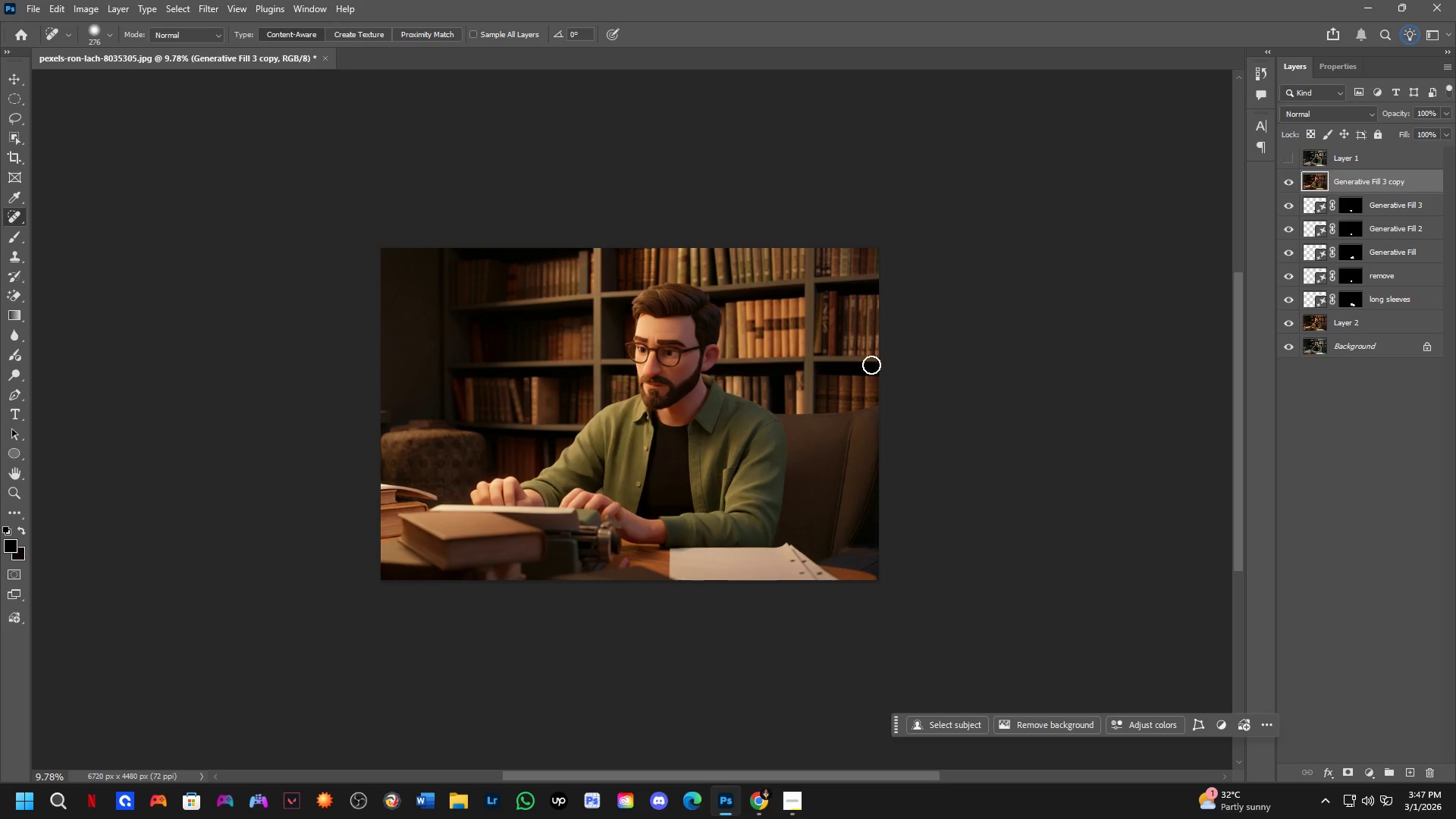 
hold_key(key=Space, duration=0.5)
 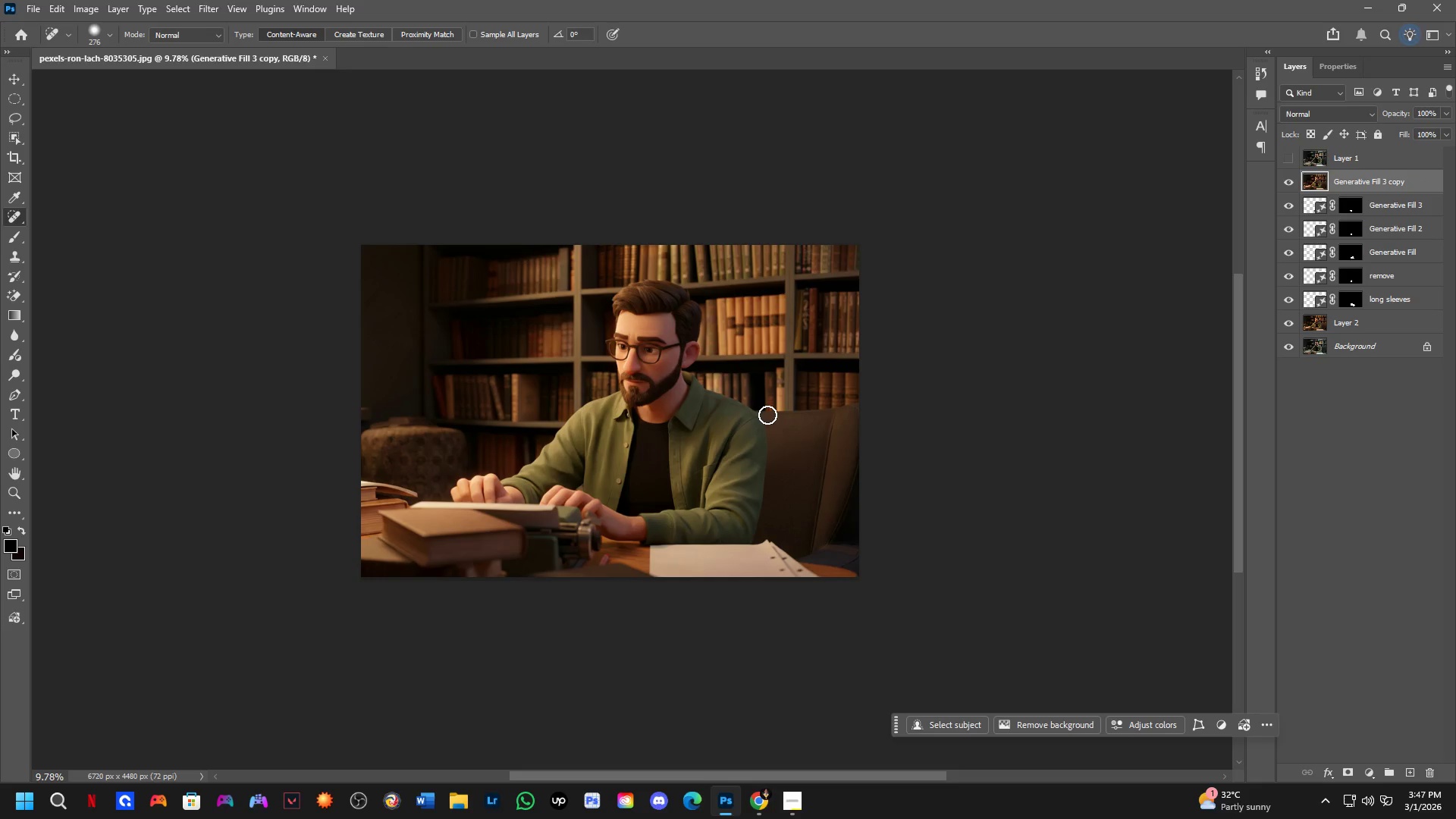 
left_click_drag(start_coordinate=[785, 418], to_coordinate=[765, 415])
 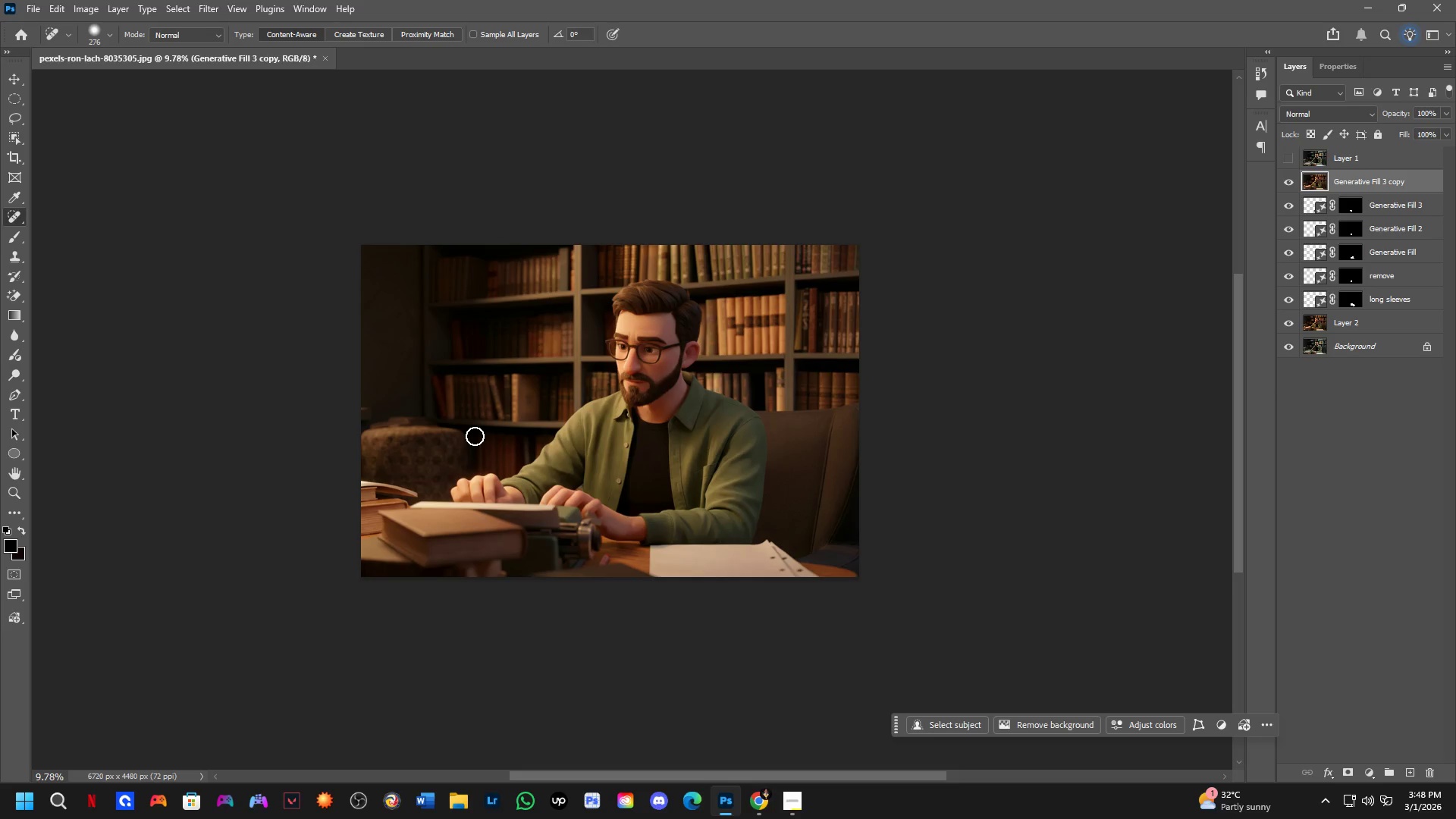 
wait(49.78)
 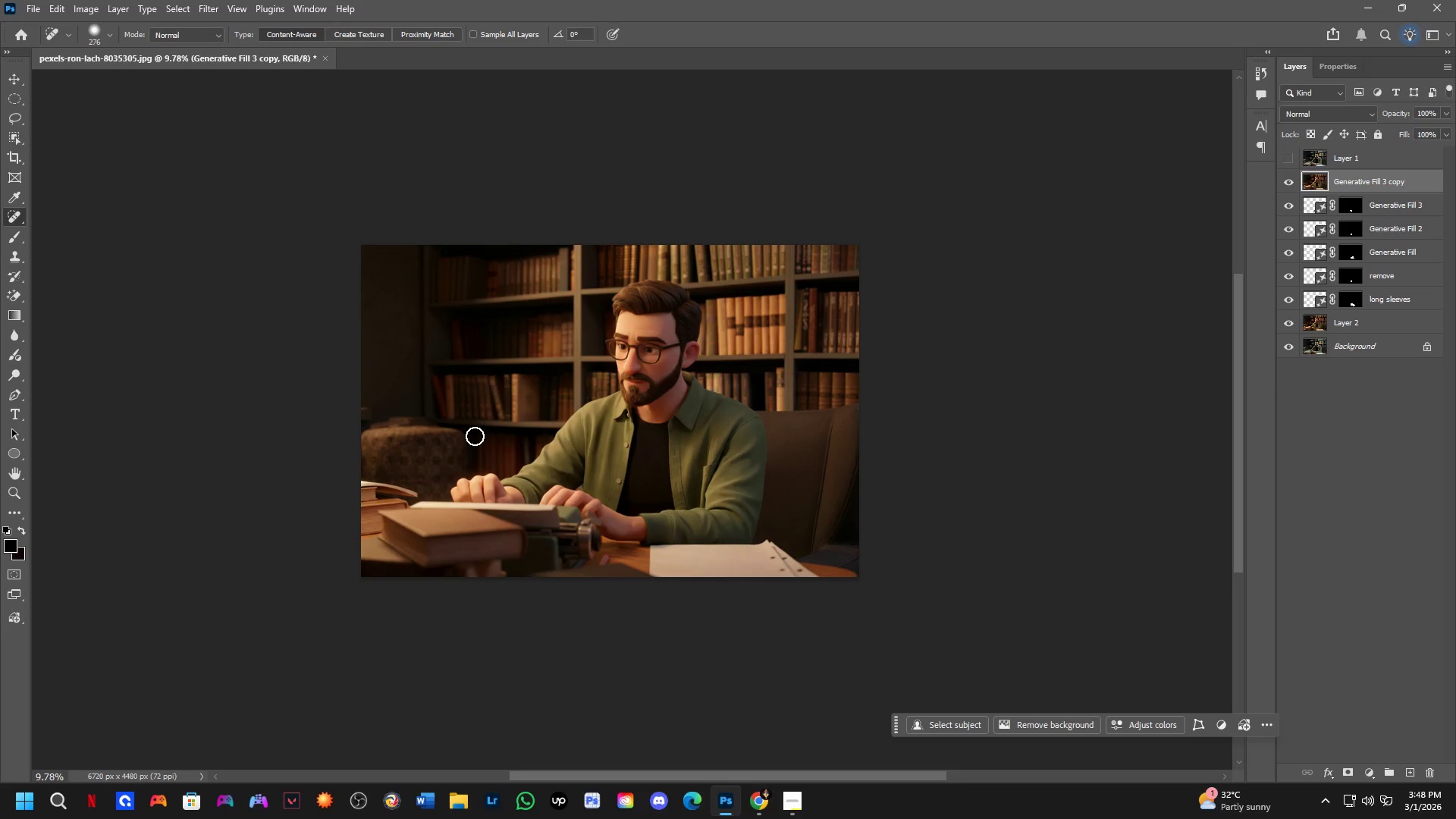 
double_click([1286, 184])
 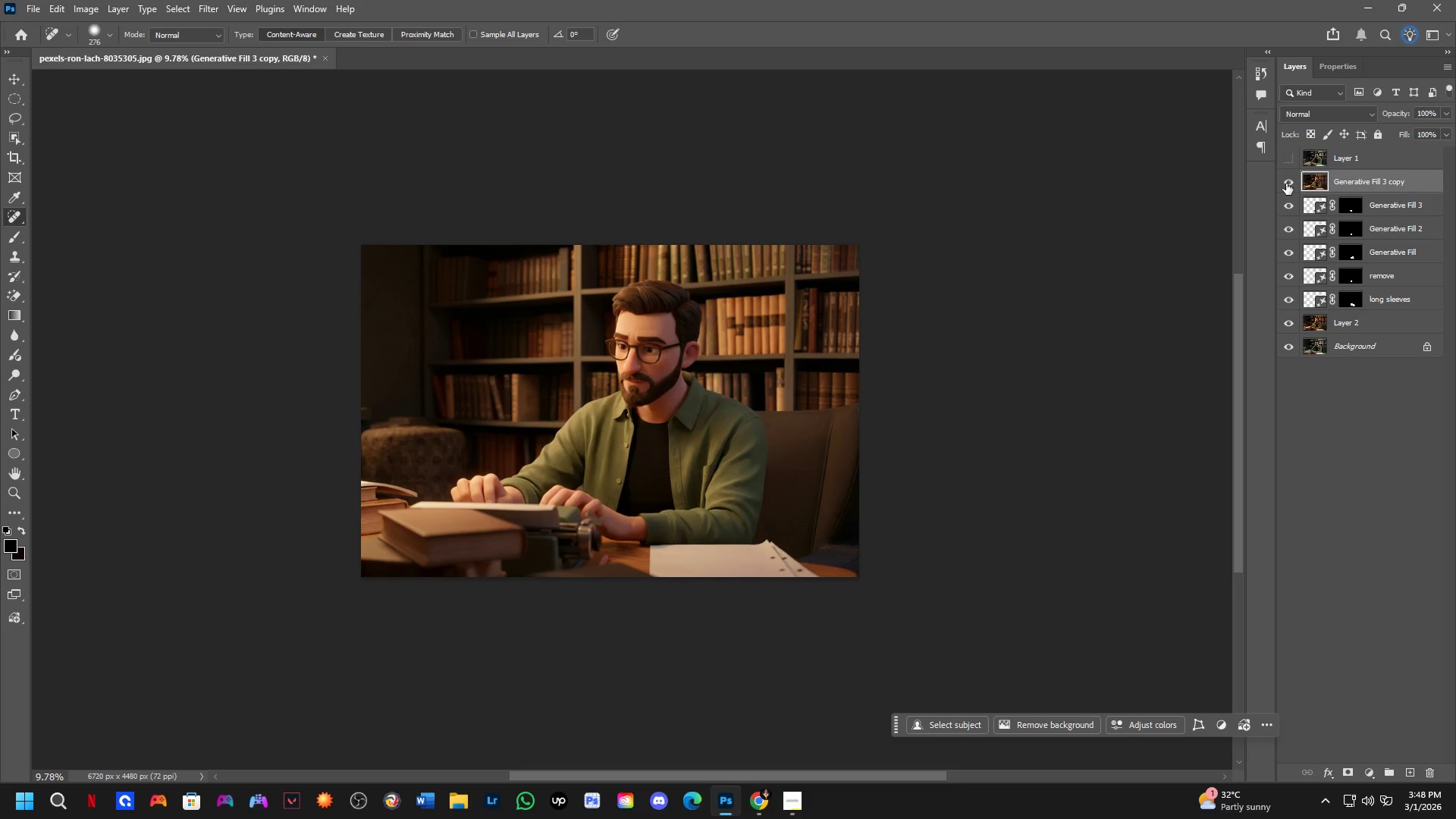 
hold_key(key=ControlLeft, duration=0.47)
 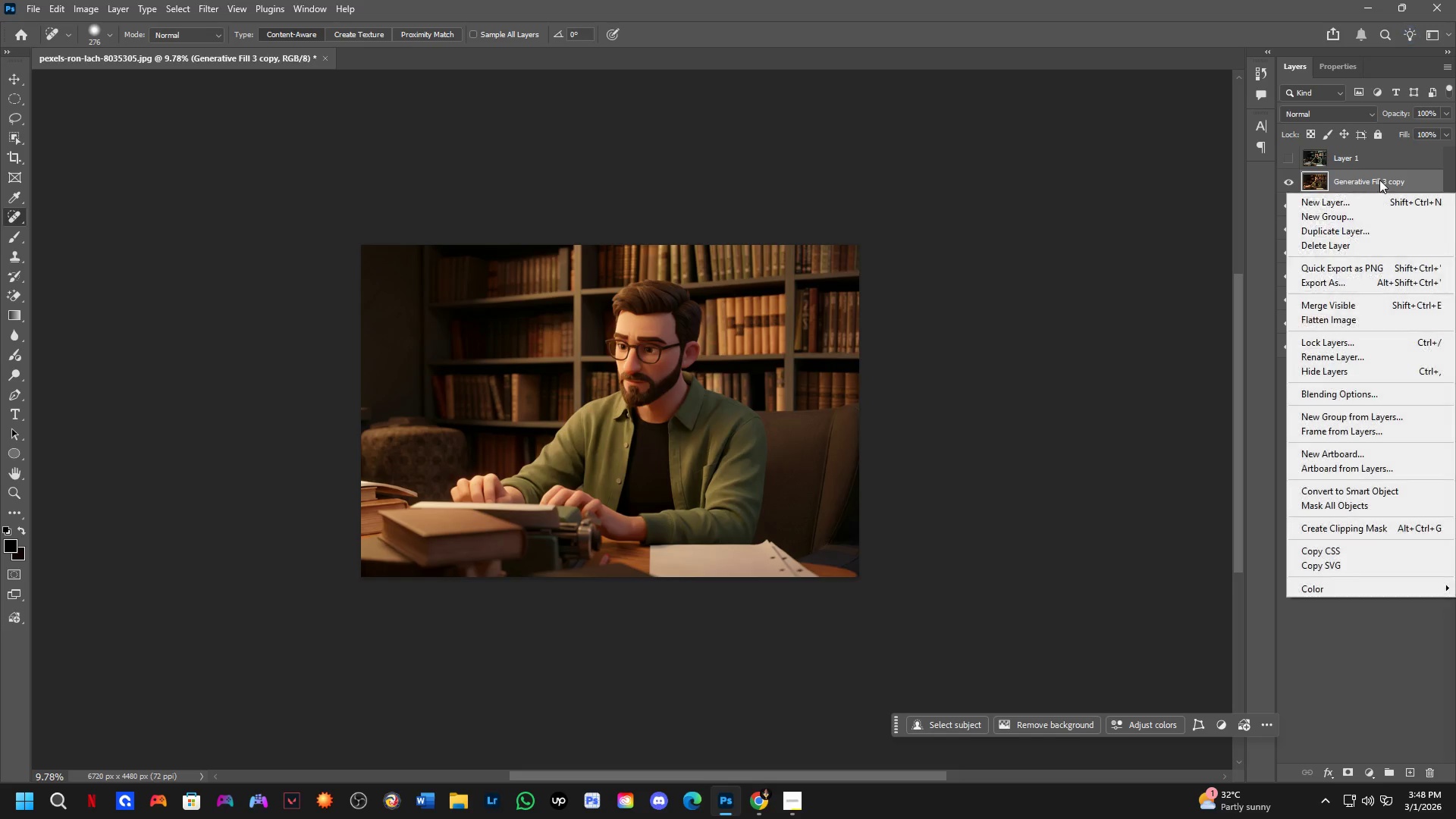 
hold_key(key=ShiftLeft, duration=0.44)
 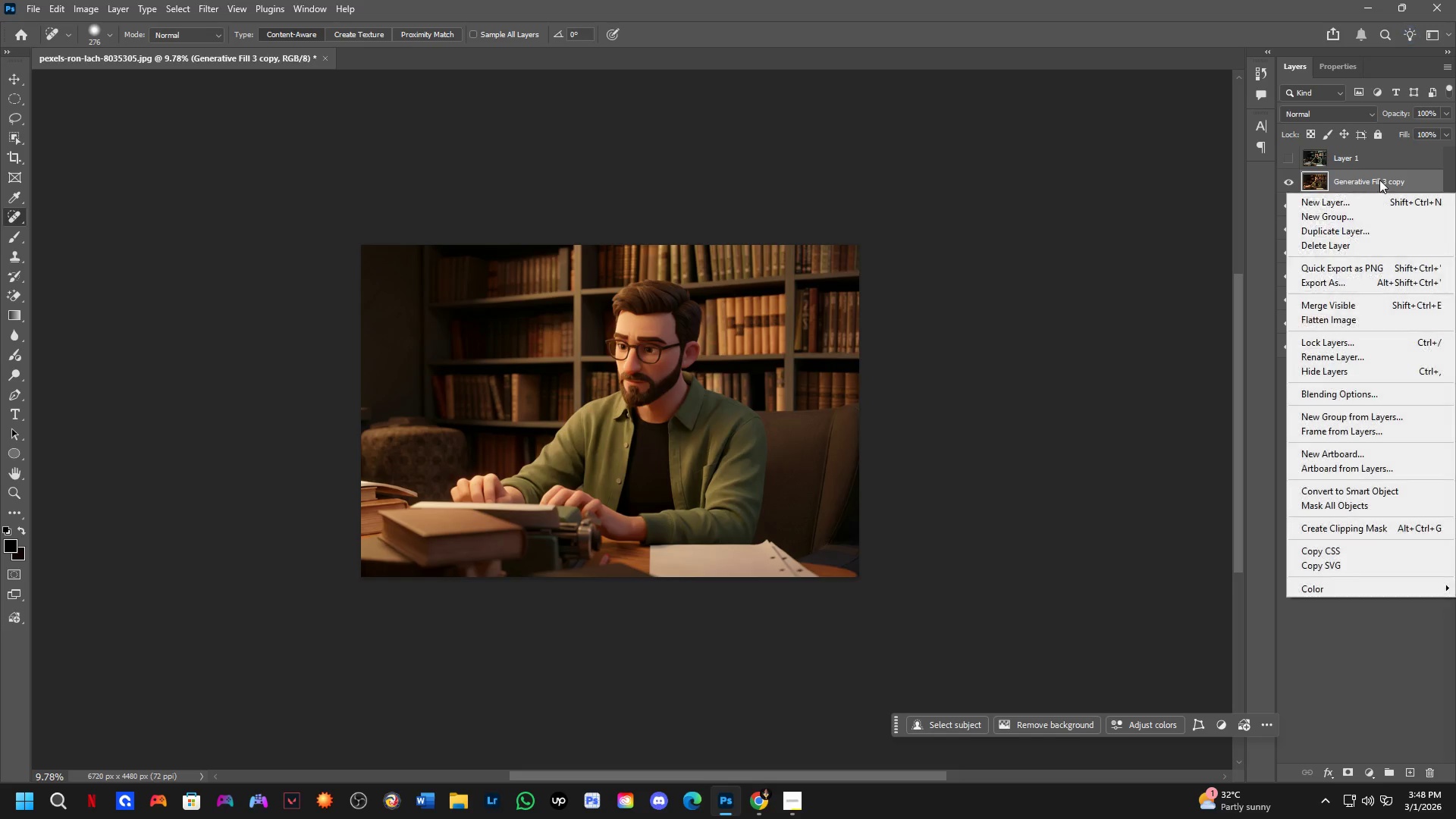 
double_click([1383, 177])
 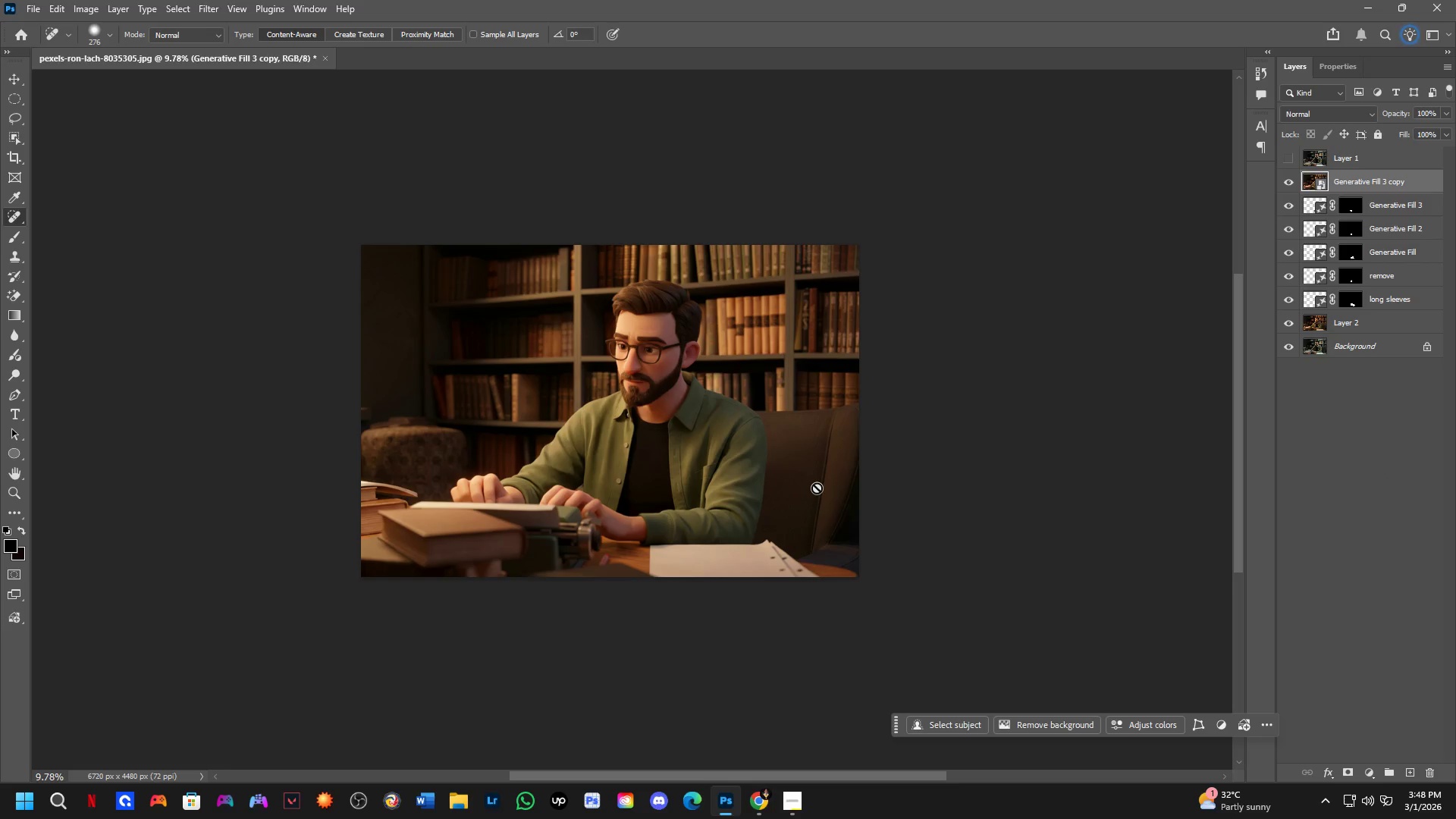 
key(Control+Shift+A)
 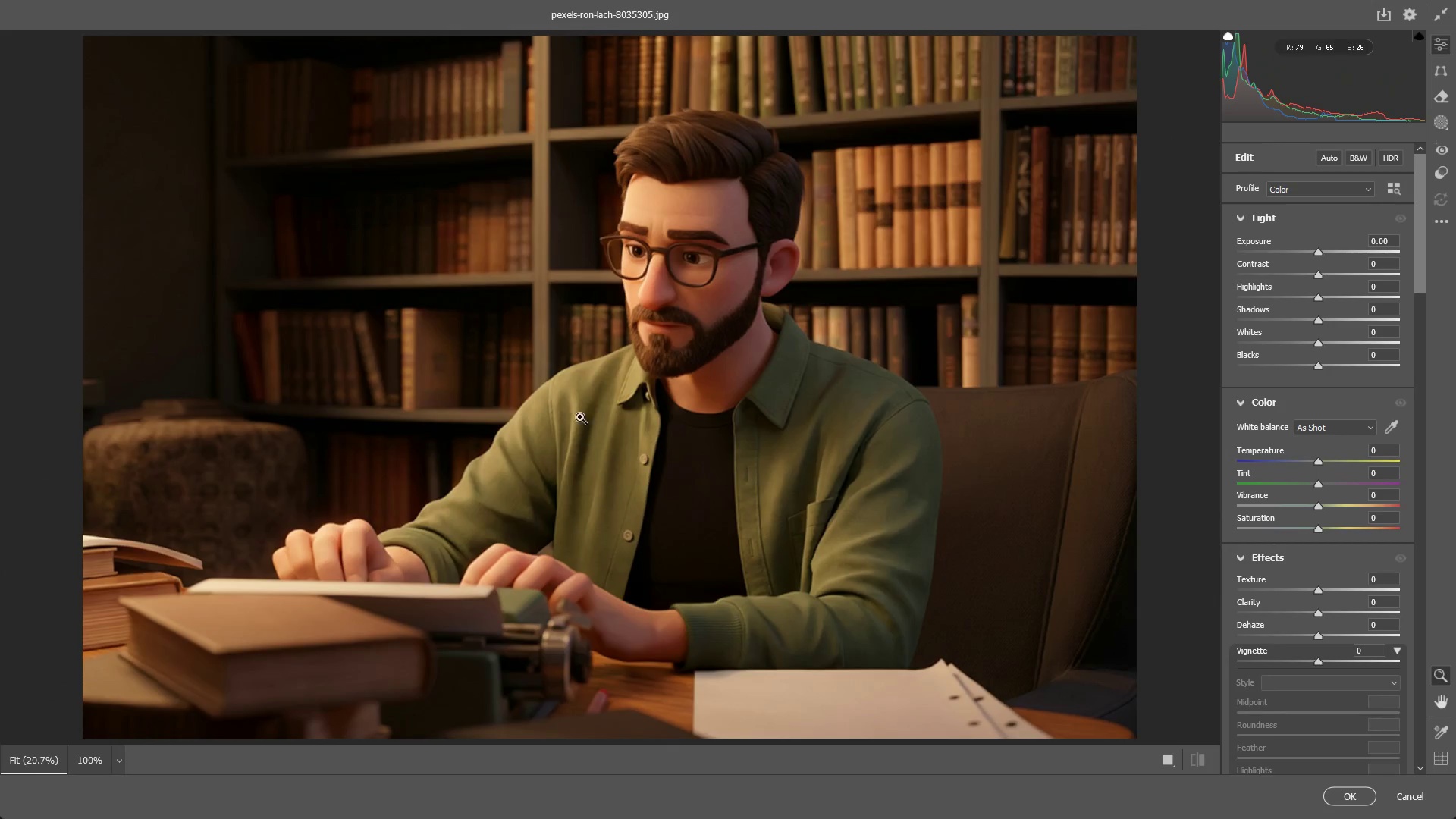 
left_click_drag(start_coordinate=[711, 209], to_coordinate=[827, 207])
 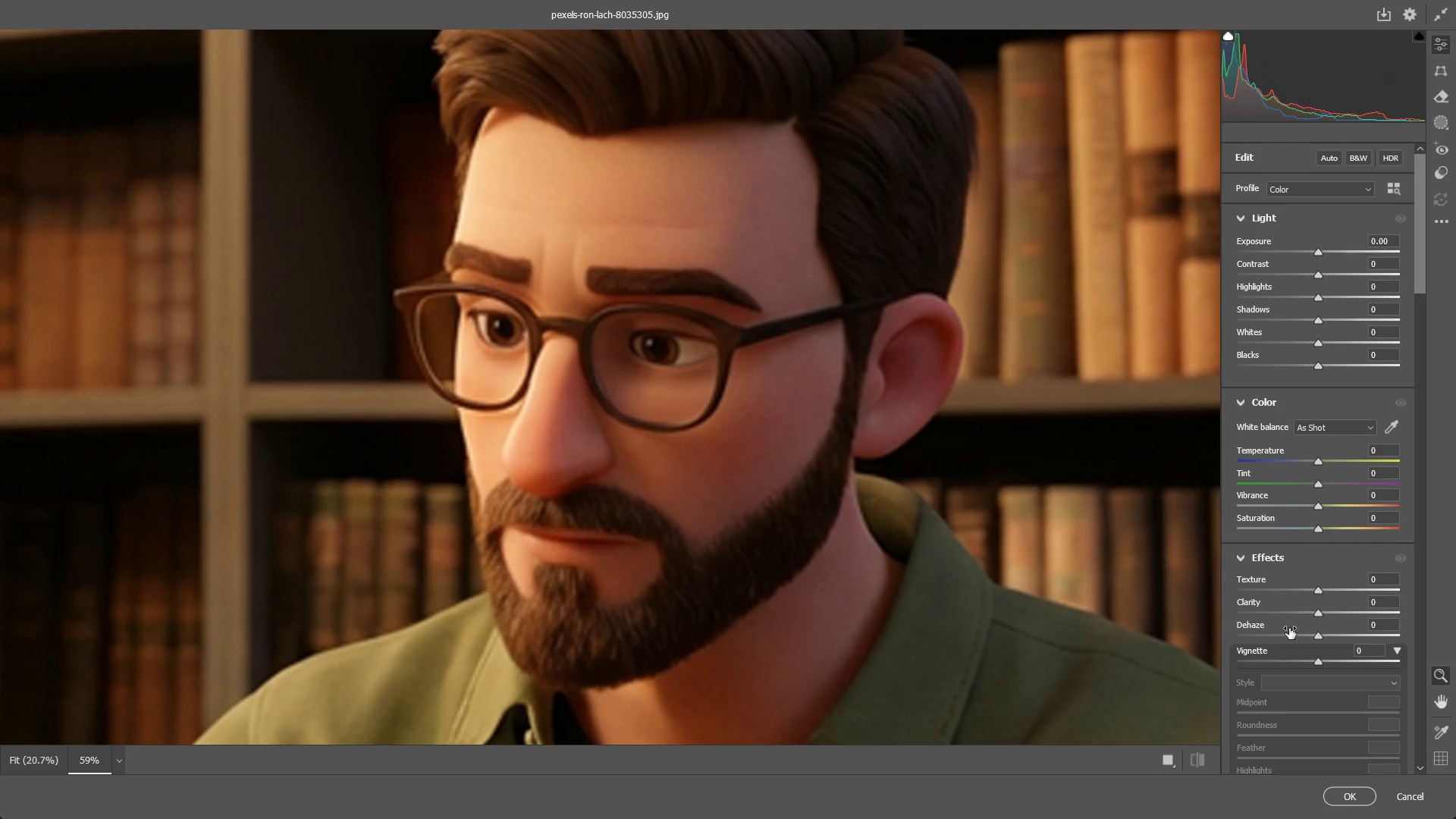 
scroll: coordinate [1285, 515], scroll_direction: up, amount: 2.0
 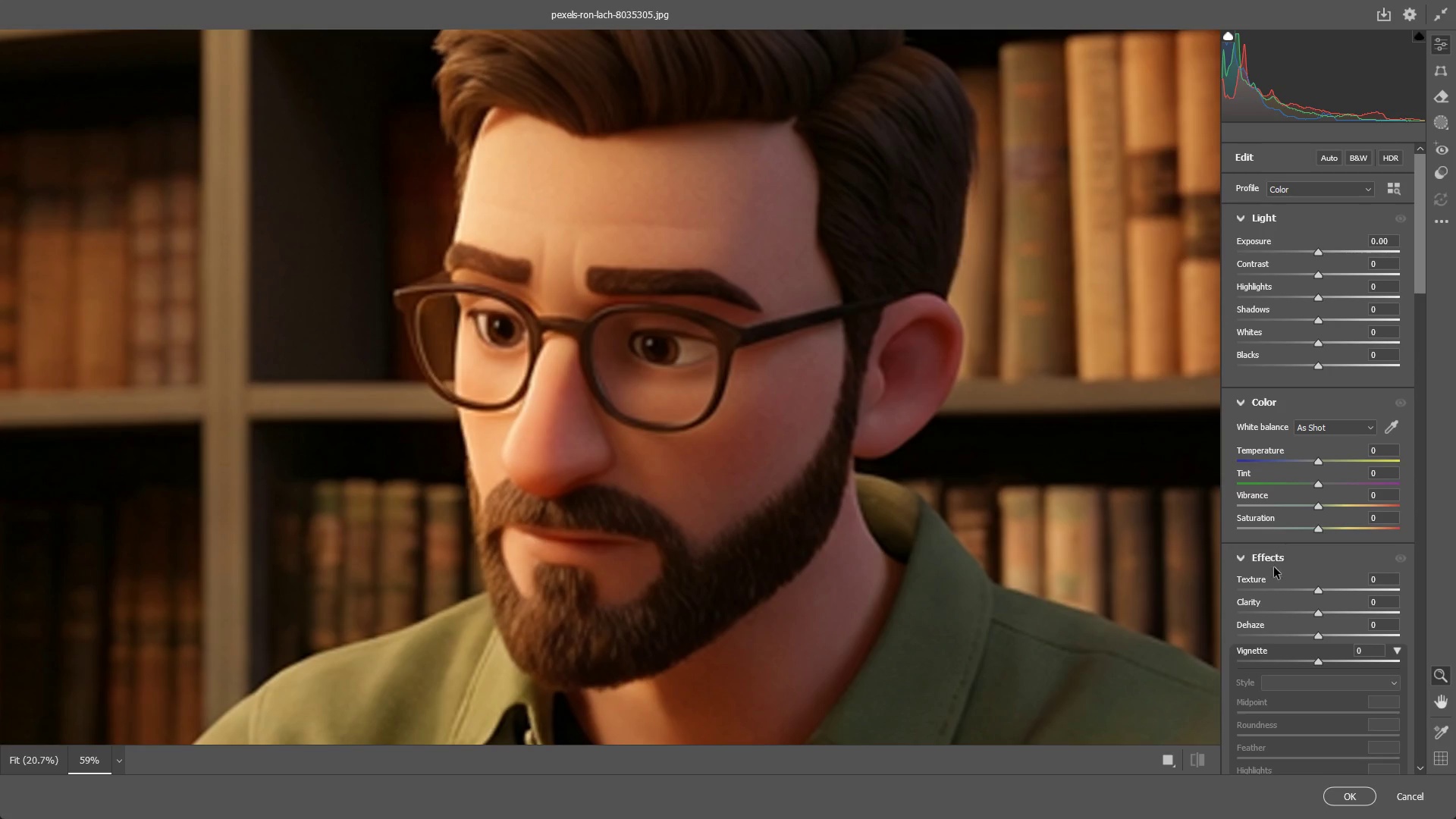 
scroll: coordinate [1276, 614], scroll_direction: down, amount: 15.0
 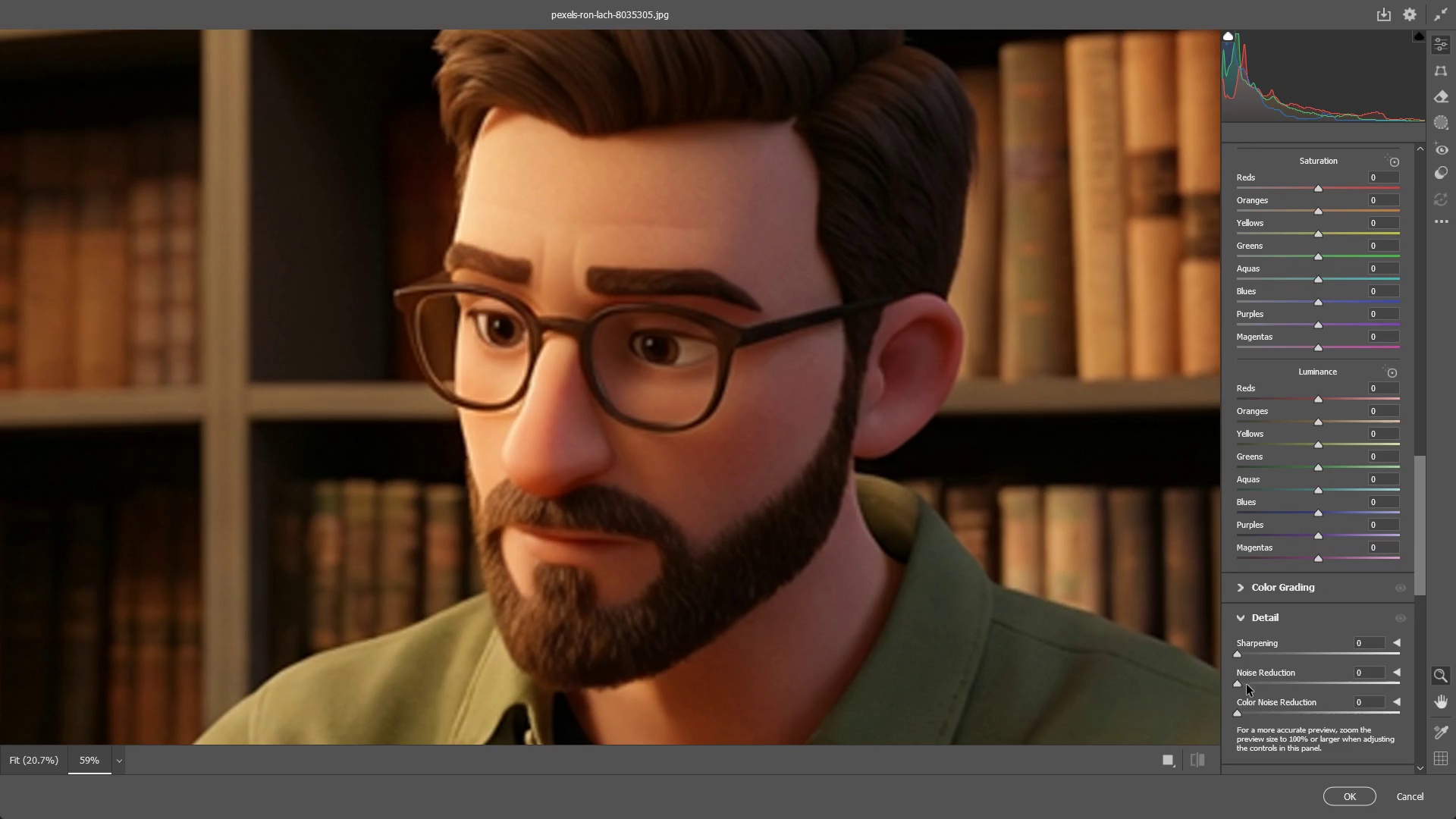 
left_click_drag(start_coordinate=[1242, 686], to_coordinate=[1348, 679])
 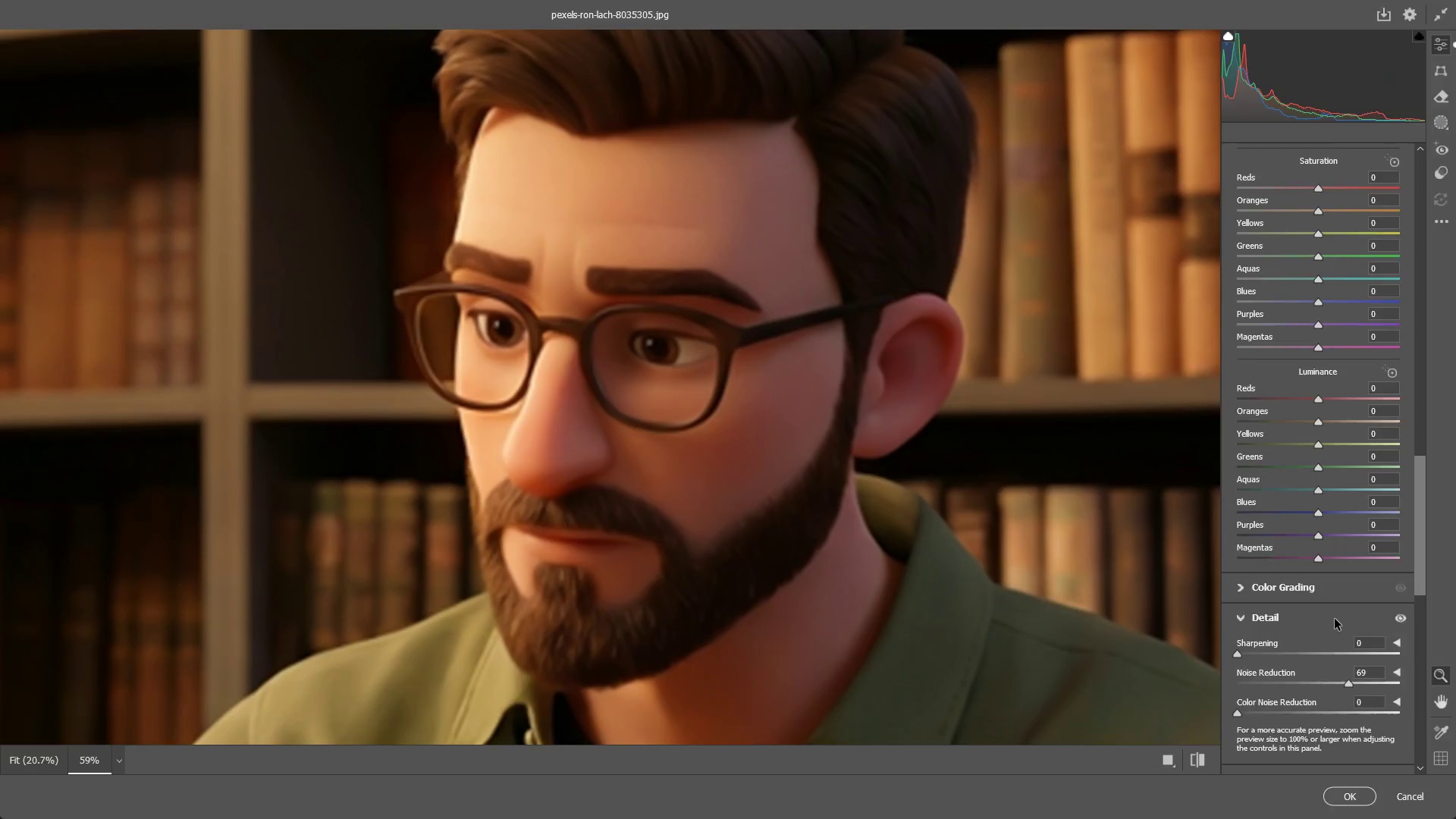 
key(NumpadEnter)
 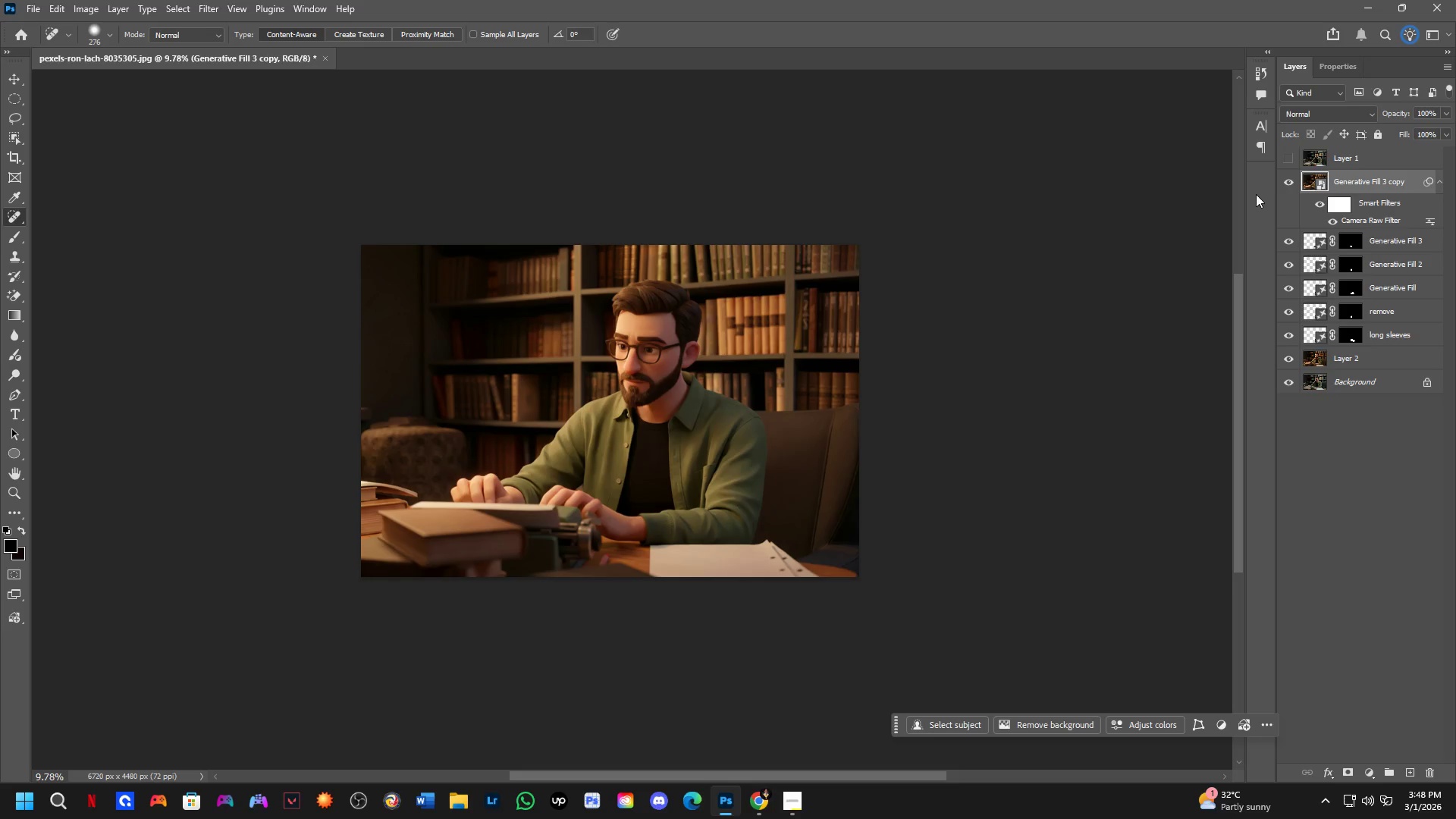 
double_click([1286, 184])
 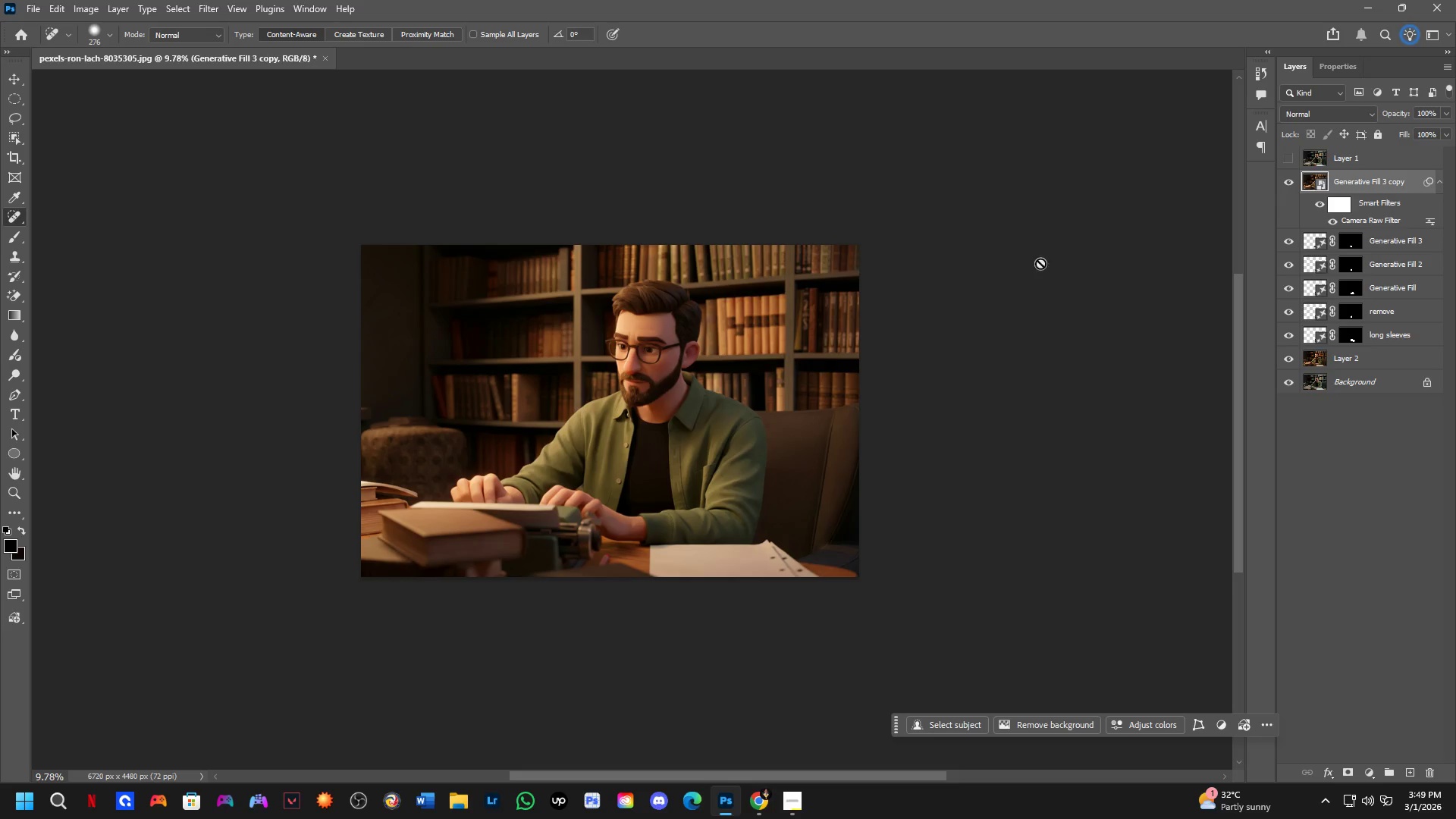 
key(Shift+ShiftLeft)
 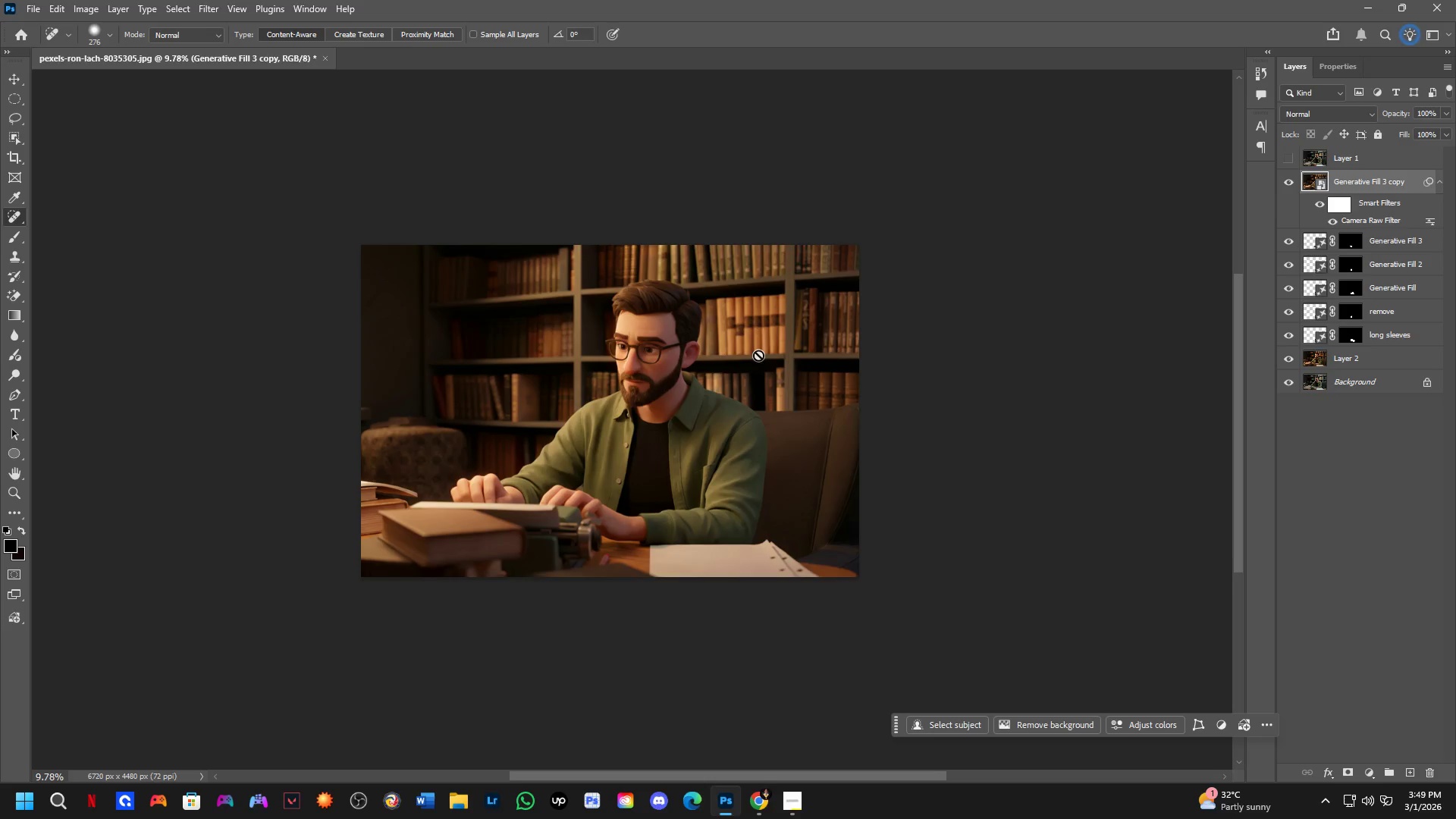 
hold_key(key=Space, duration=0.55)
 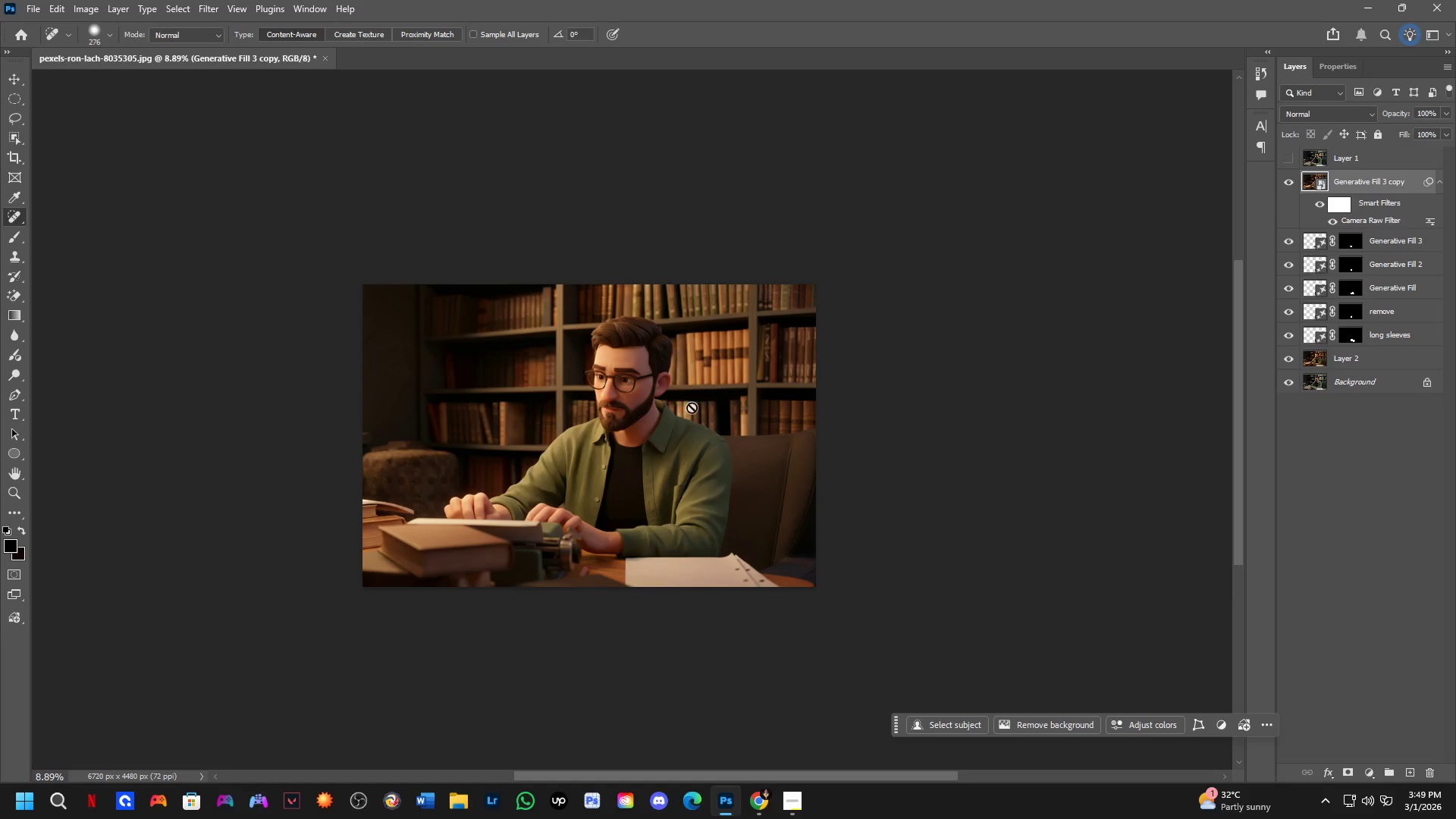 
left_click_drag(start_coordinate=[756, 350], to_coordinate=[733, 375])
 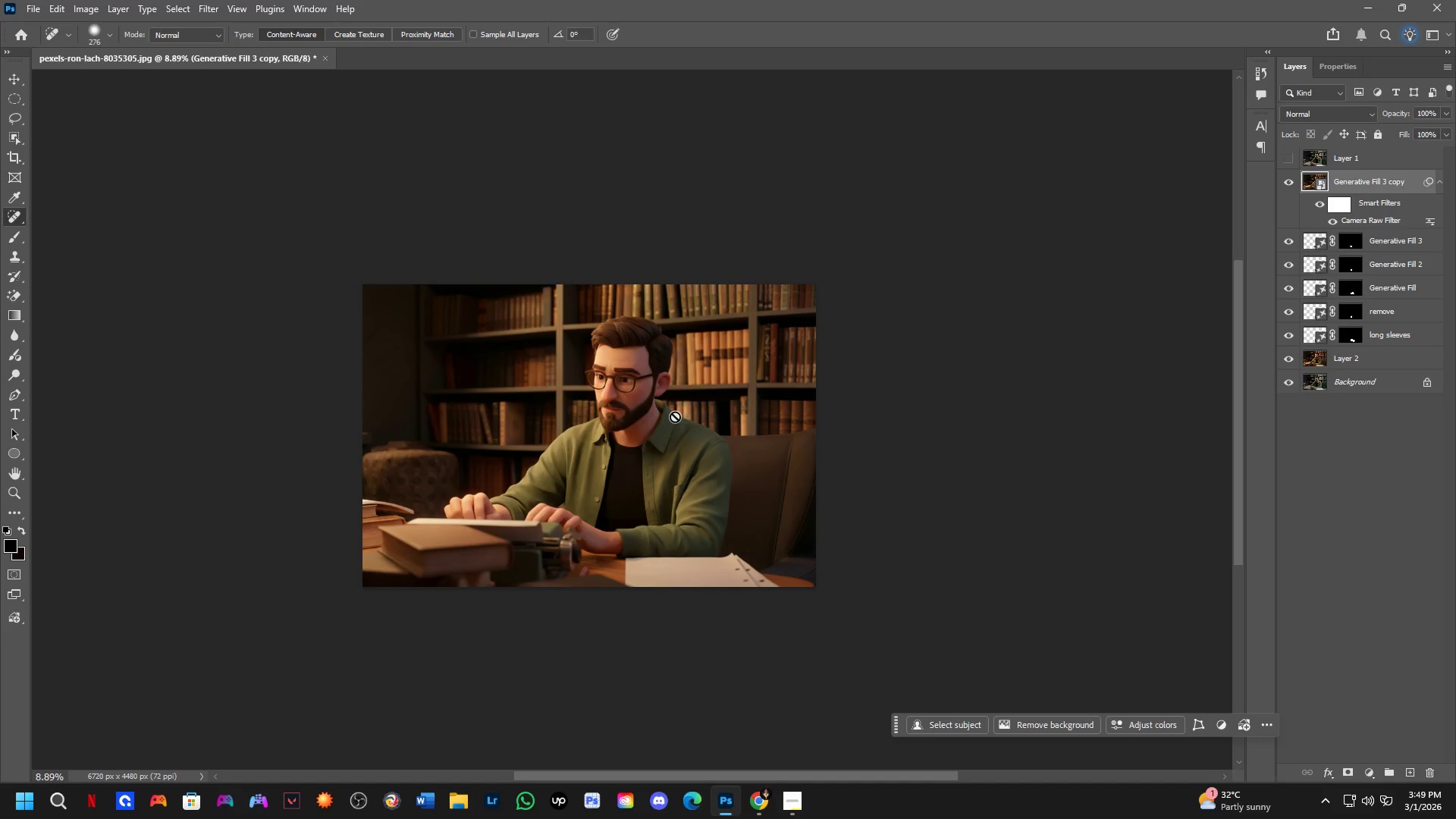 
scroll: coordinate [698, 374], scroll_direction: down, amount: 1.0
 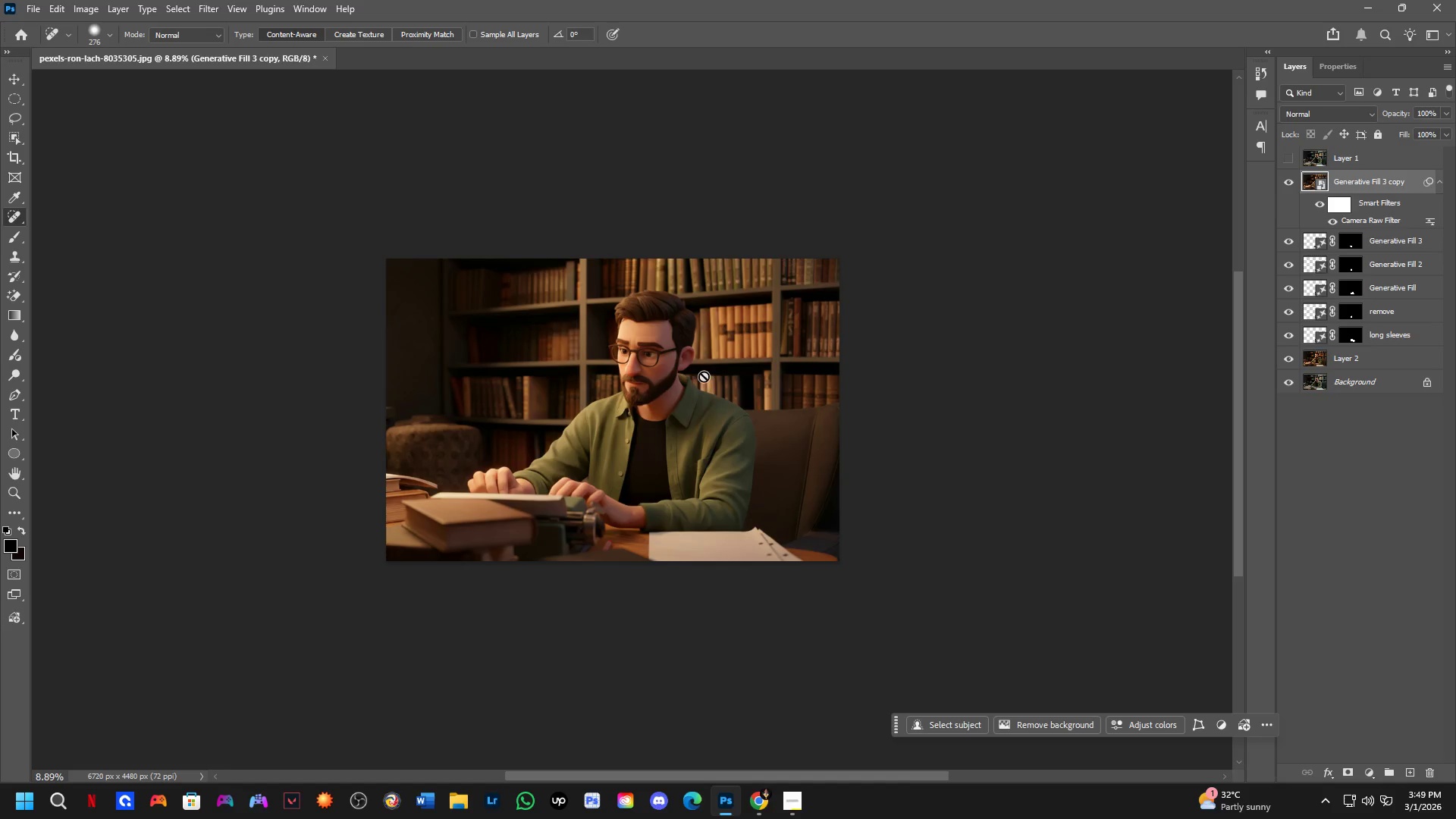 
wait(26.7)
 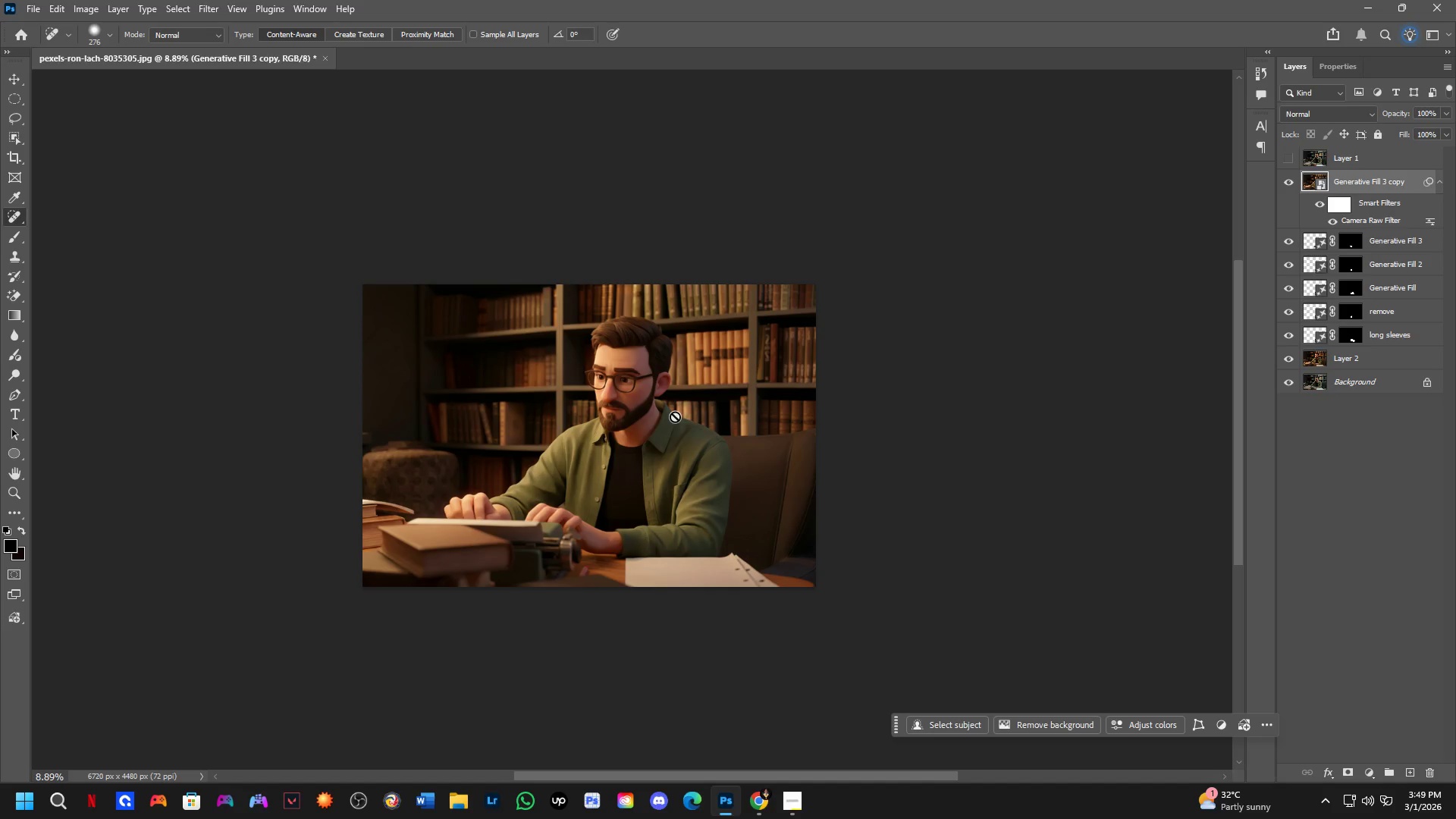 
scroll: coordinate [620, 419], scroll_direction: up, amount: 2.0
 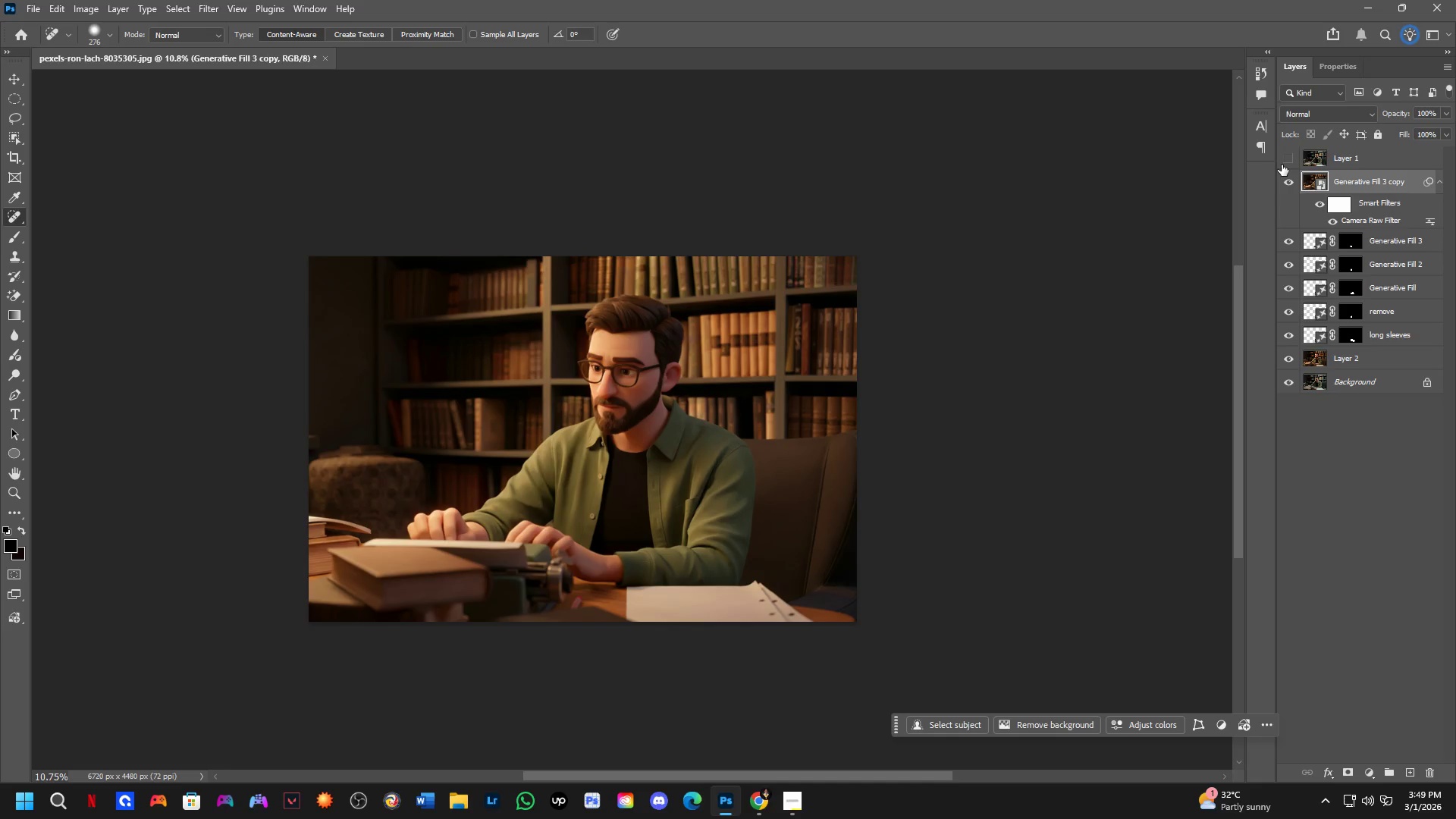 
left_click([1288, 158])
 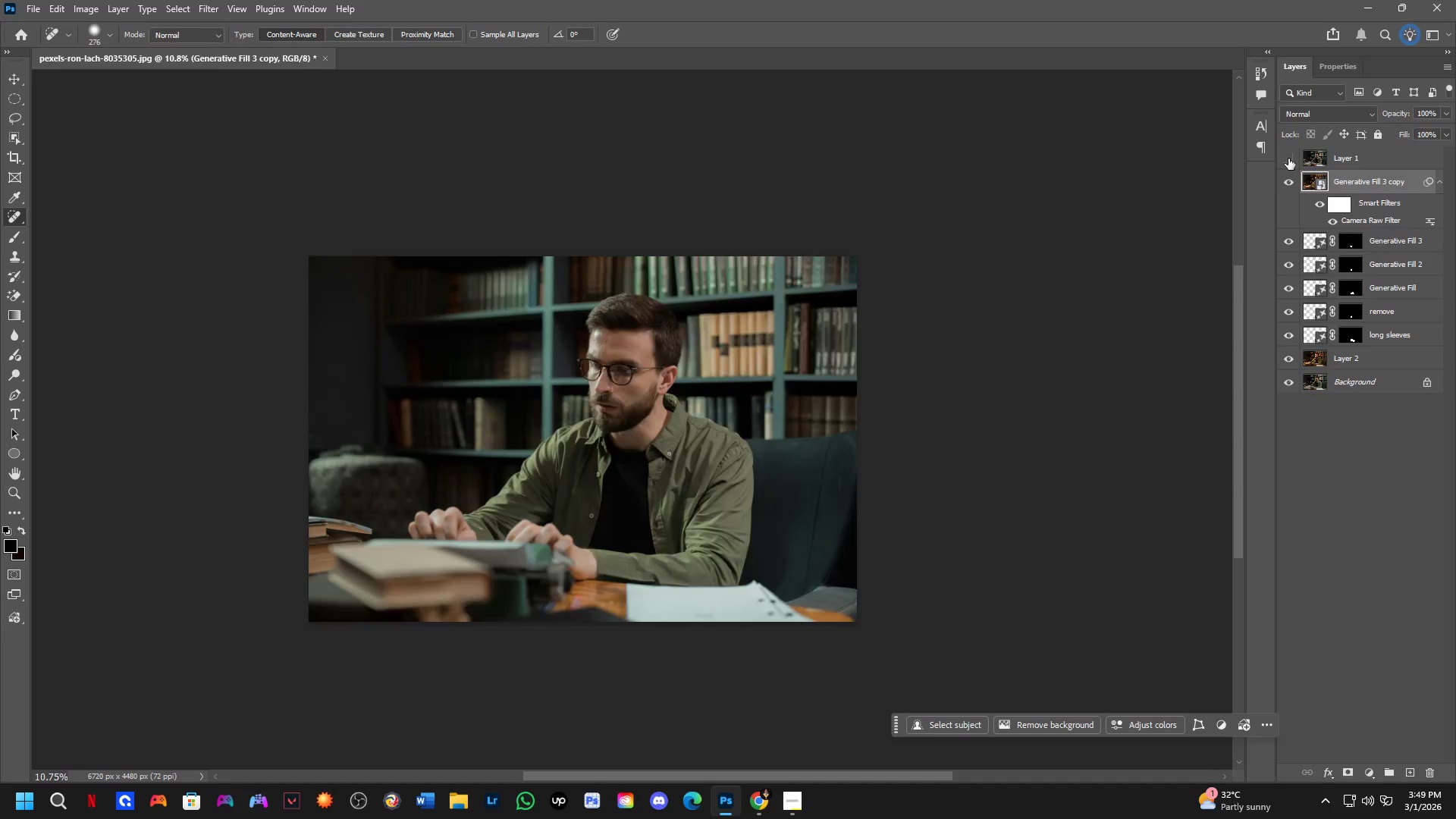 
double_click([1288, 158])
 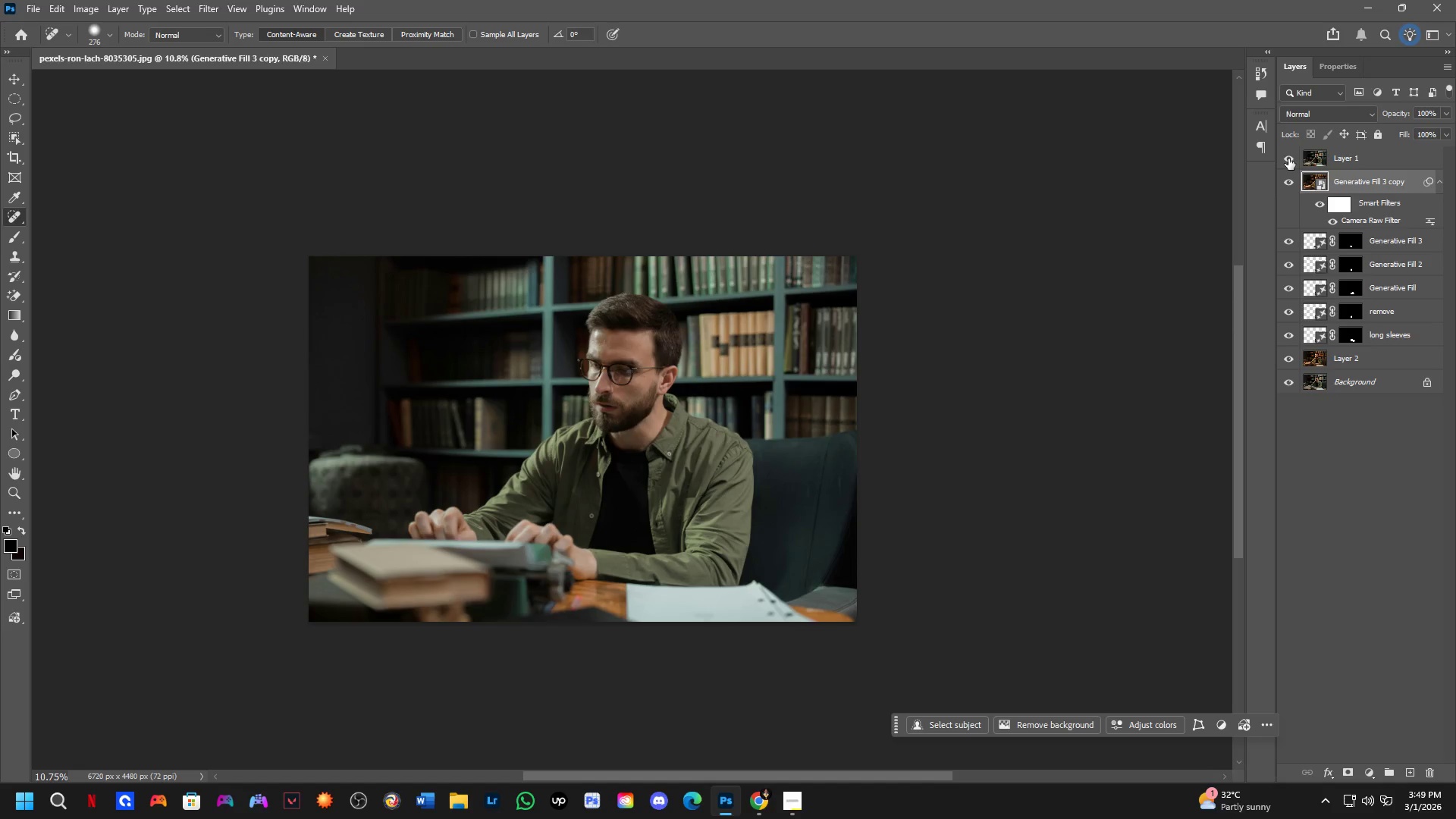 
left_click([1288, 158])
 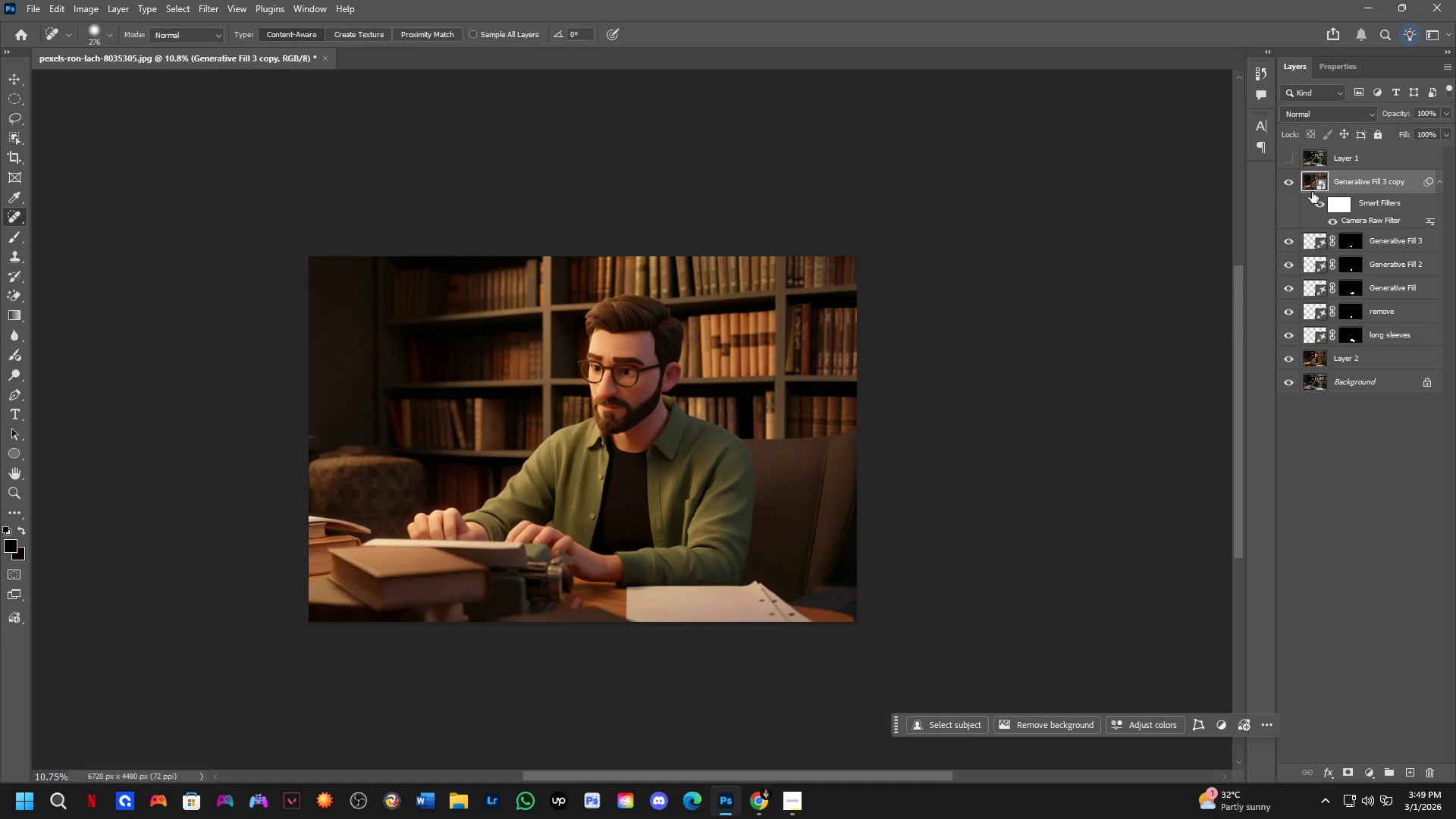 
left_click([1280, 158])
 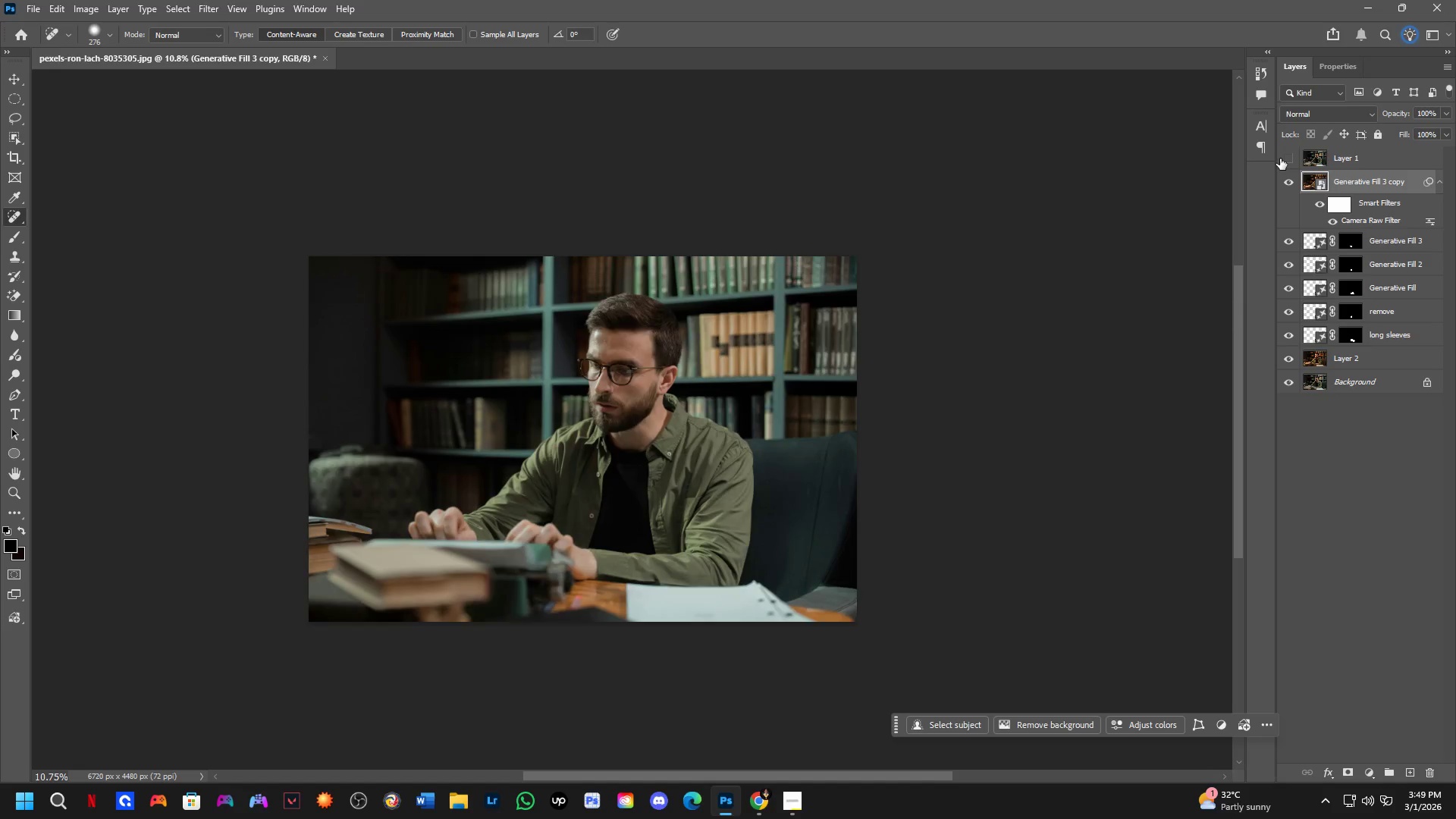 
double_click([1280, 158])
 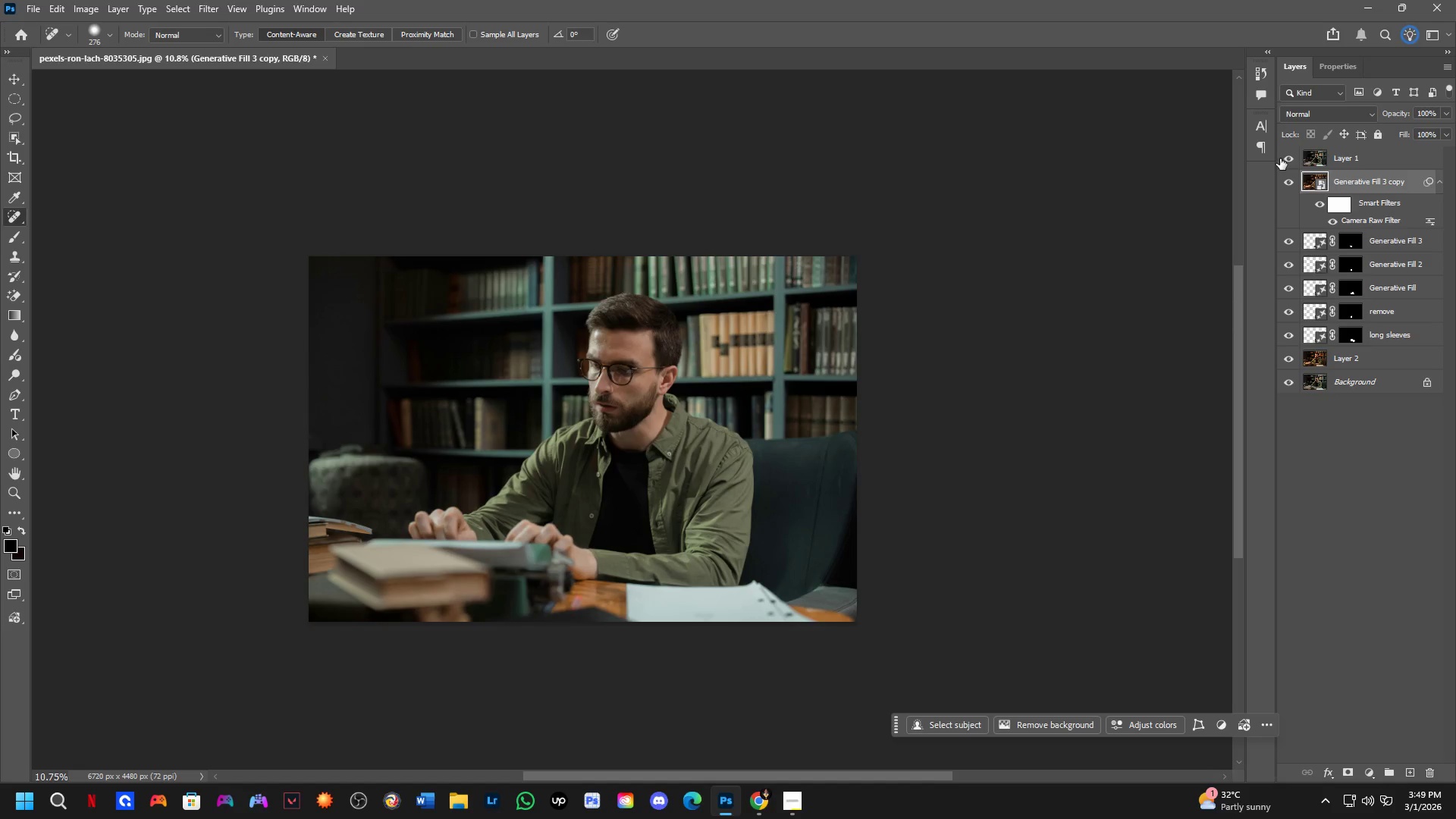 
triple_click([1280, 158])
 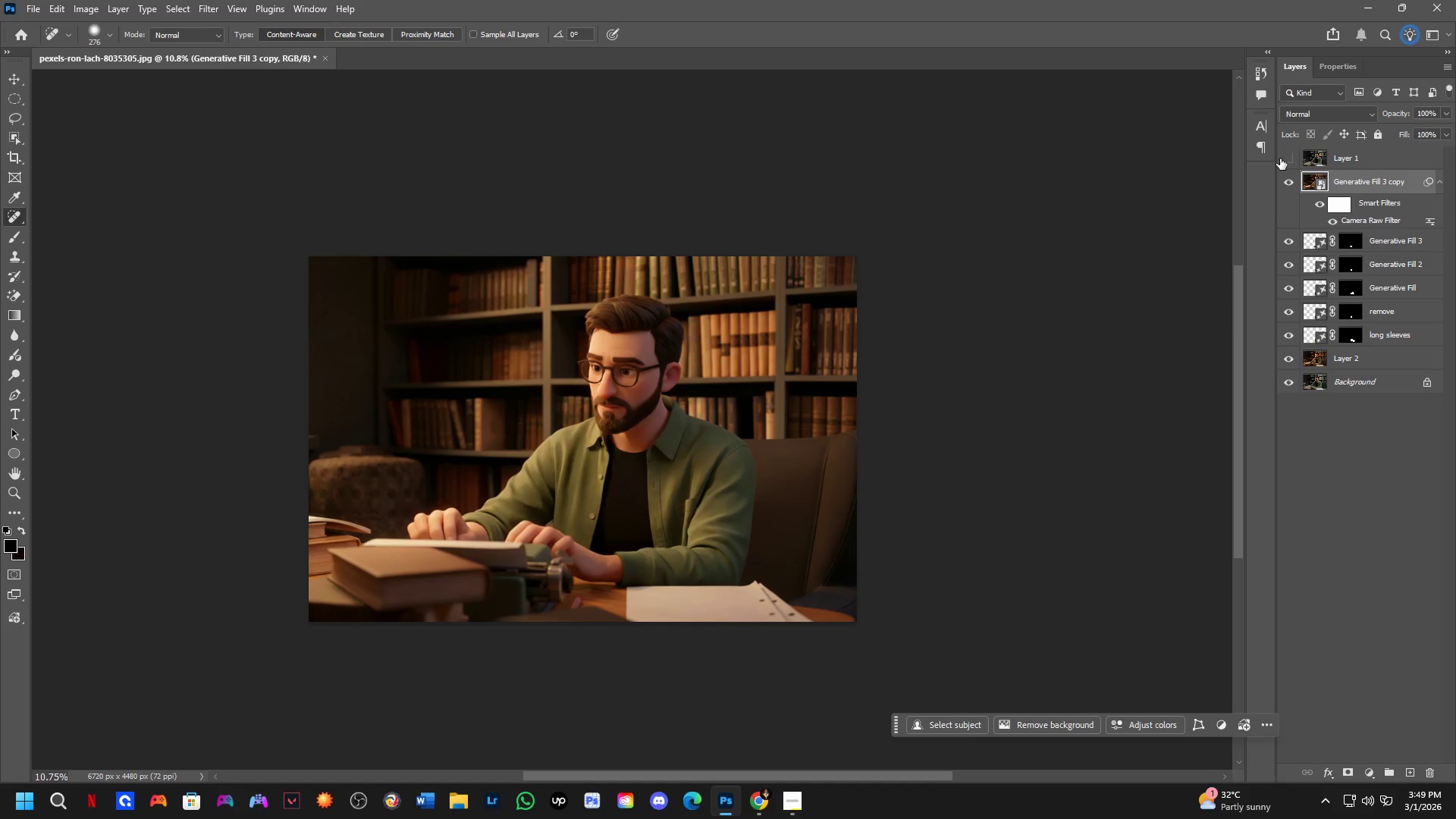 
double_click([1280, 158])
 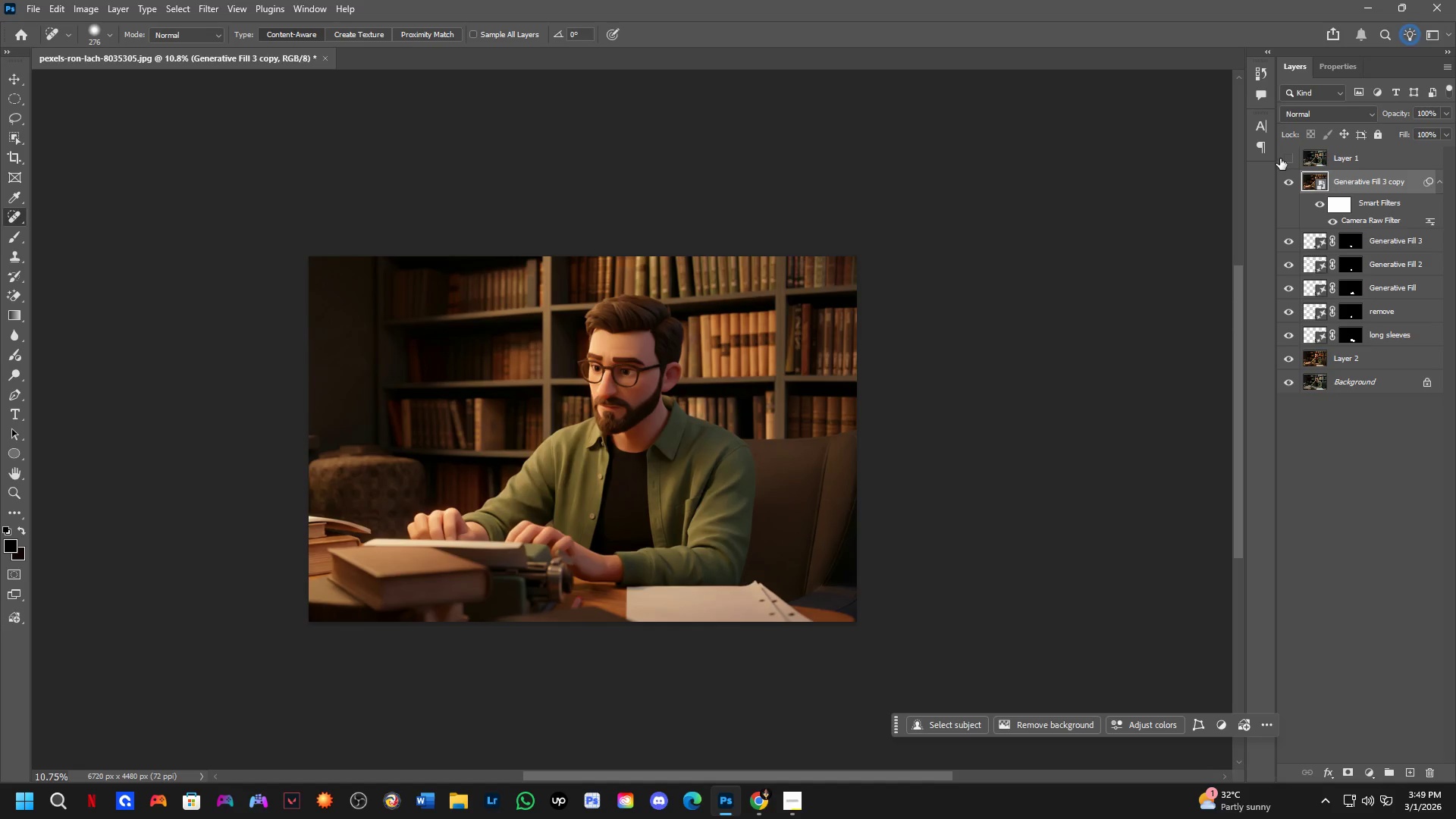 
double_click([1280, 158])
 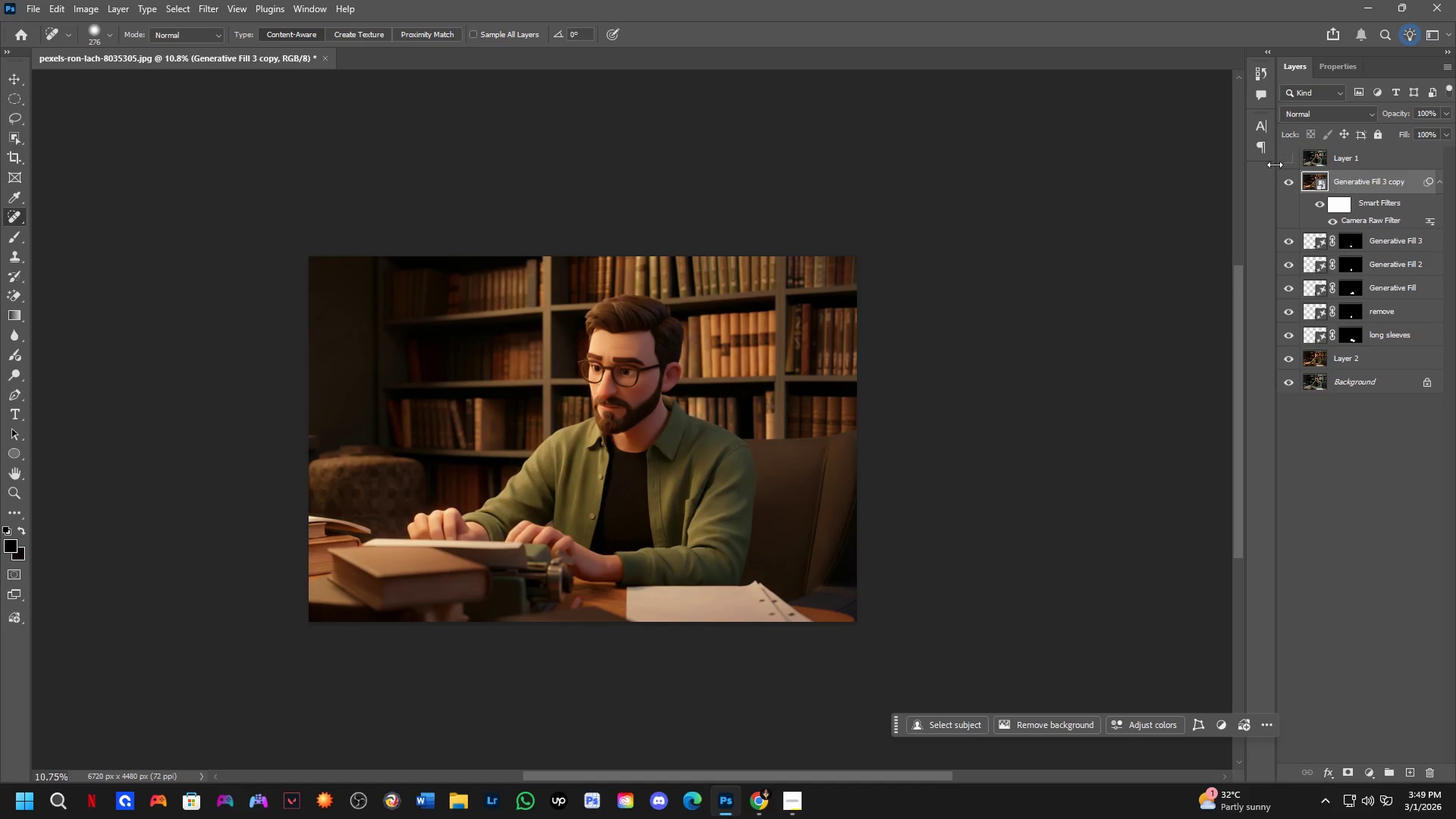 
key(Control+Shift+X)
 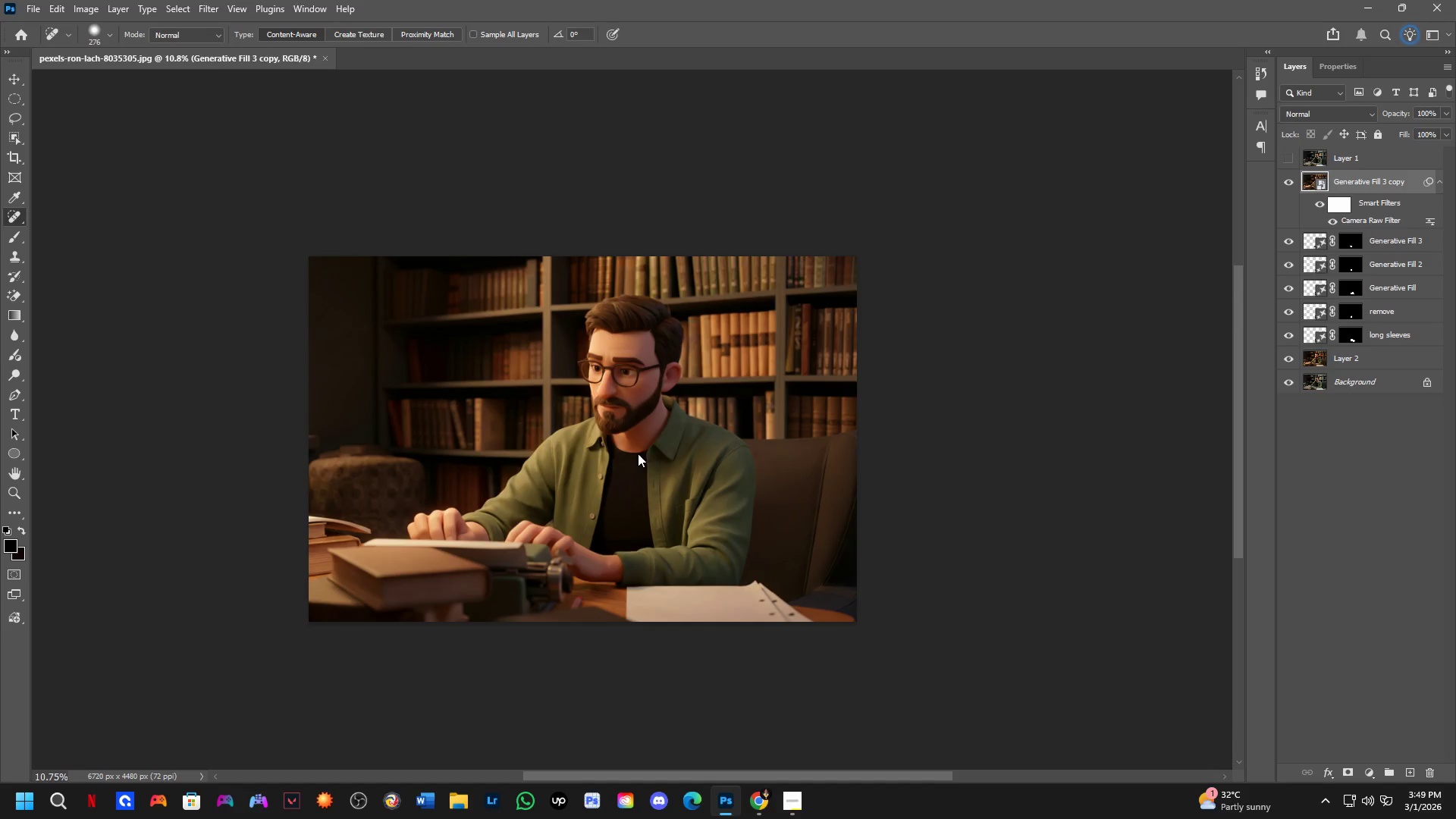 
scroll: coordinate [619, 448], scroll_direction: up, amount: 1.0
 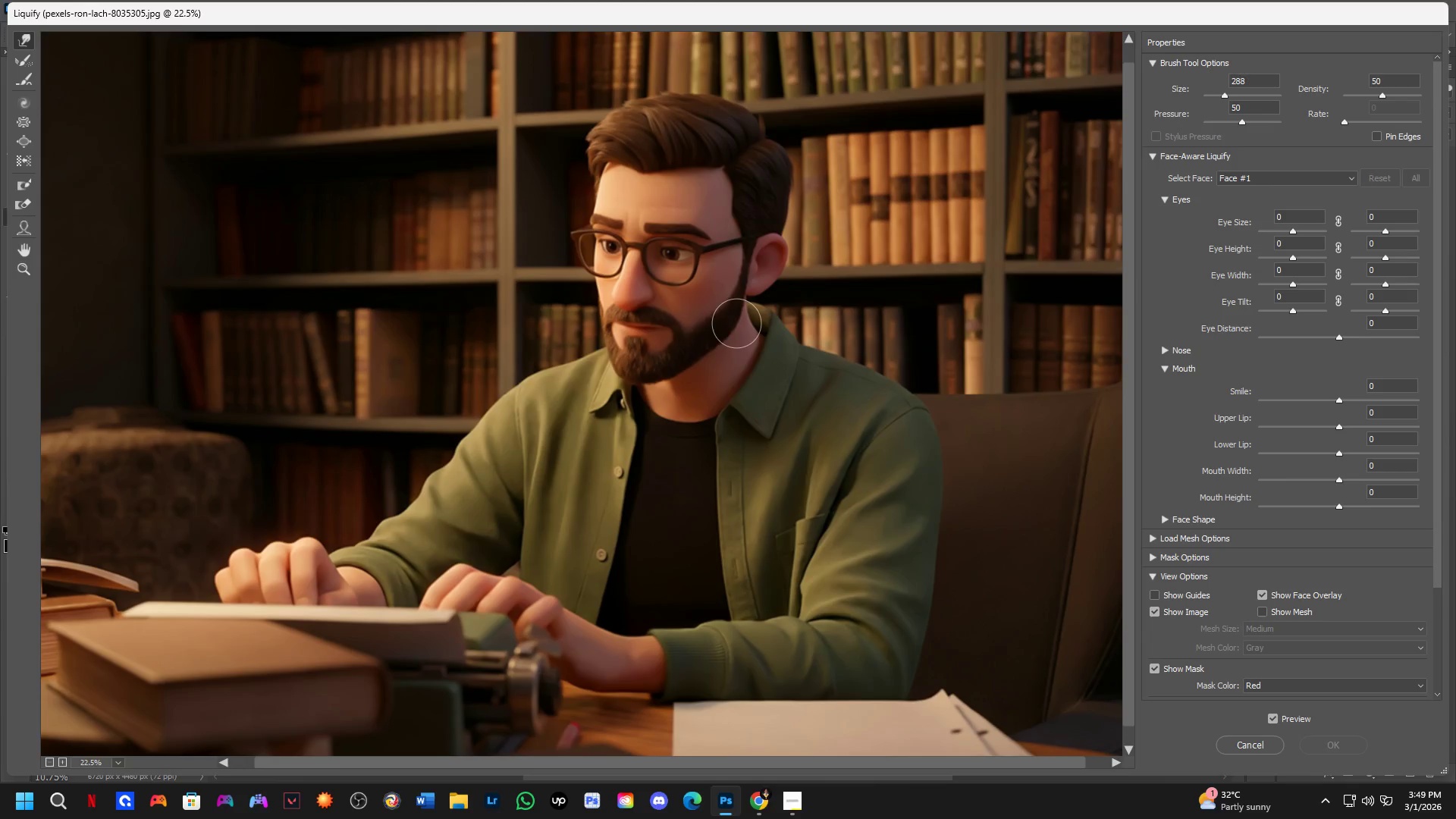 
hold_key(key=AltLeft, duration=0.45)
 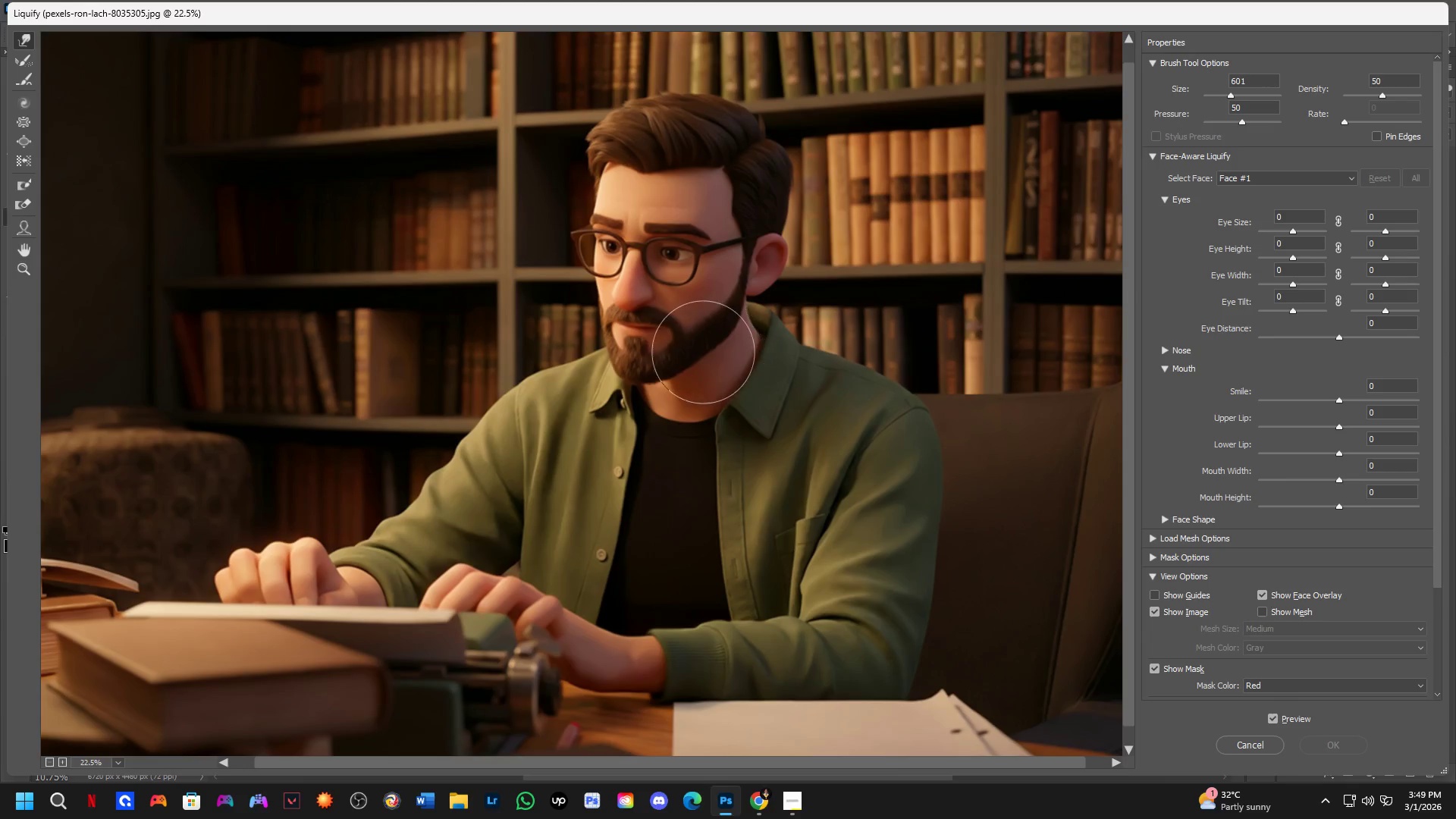 
left_click_drag(start_coordinate=[702, 353], to_coordinate=[709, 367])
 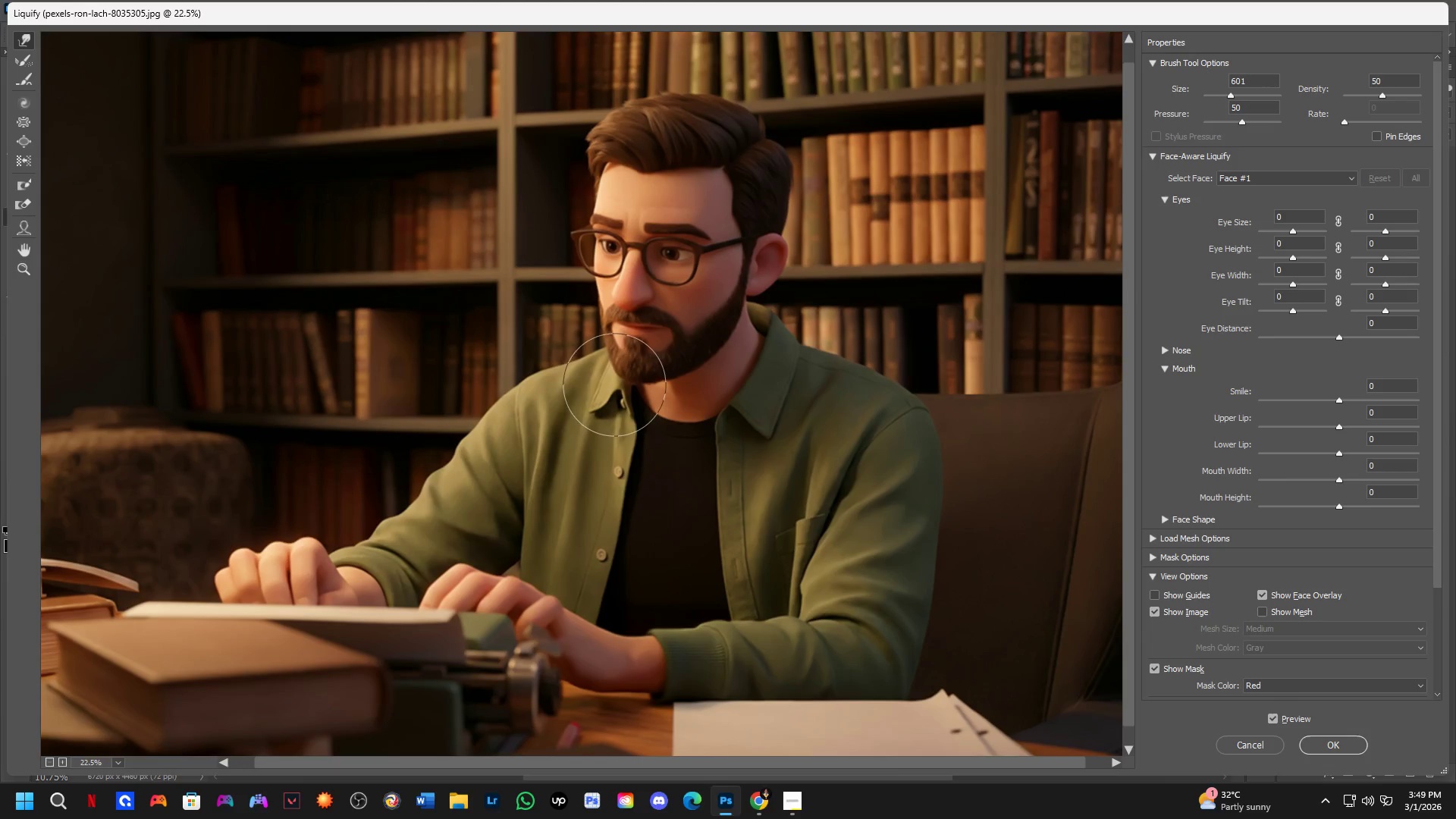 
left_click_drag(start_coordinate=[607, 378], to_coordinate=[616, 375])
 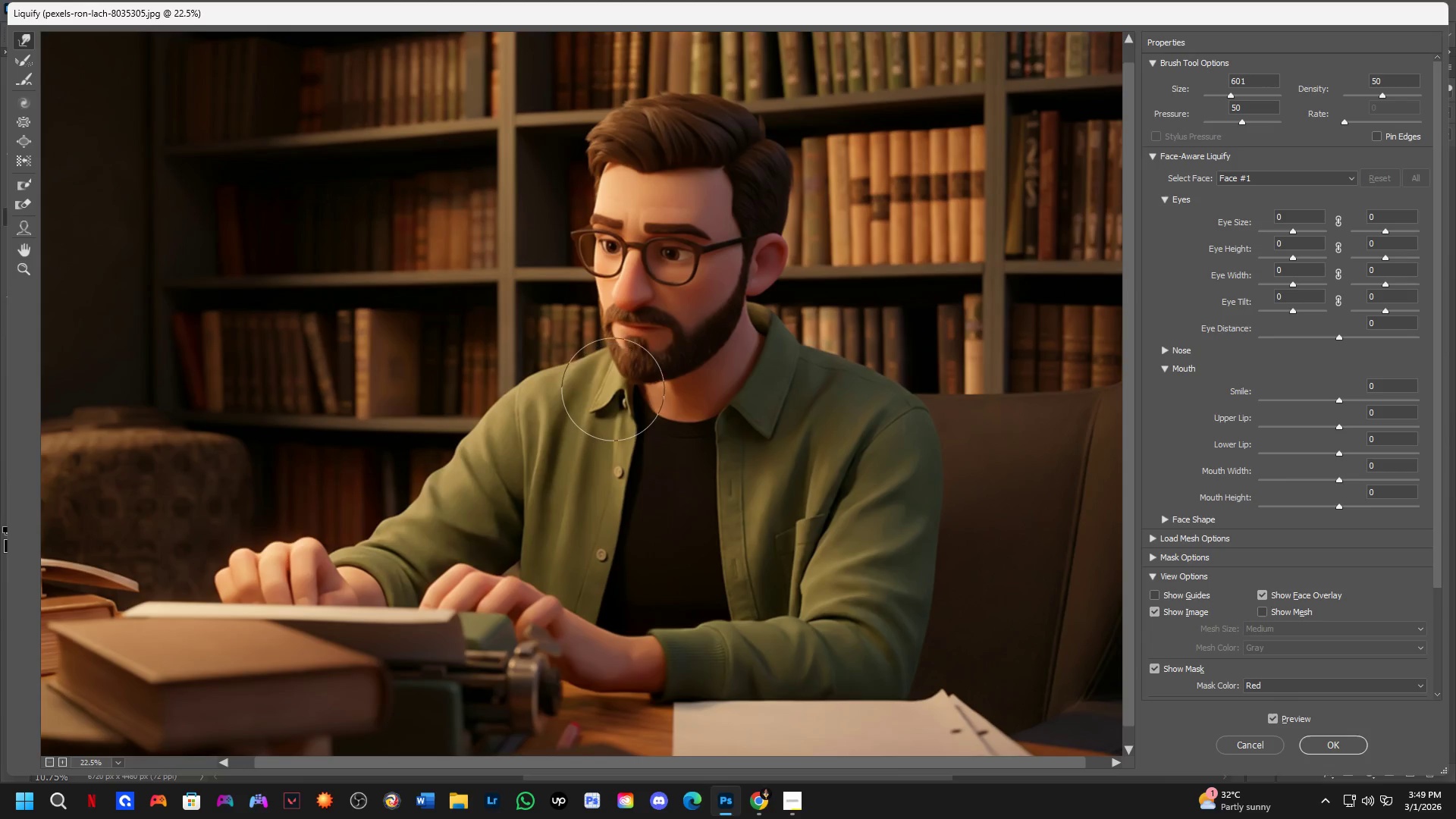 
left_click_drag(start_coordinate=[613, 389], to_coordinate=[613, 383])
 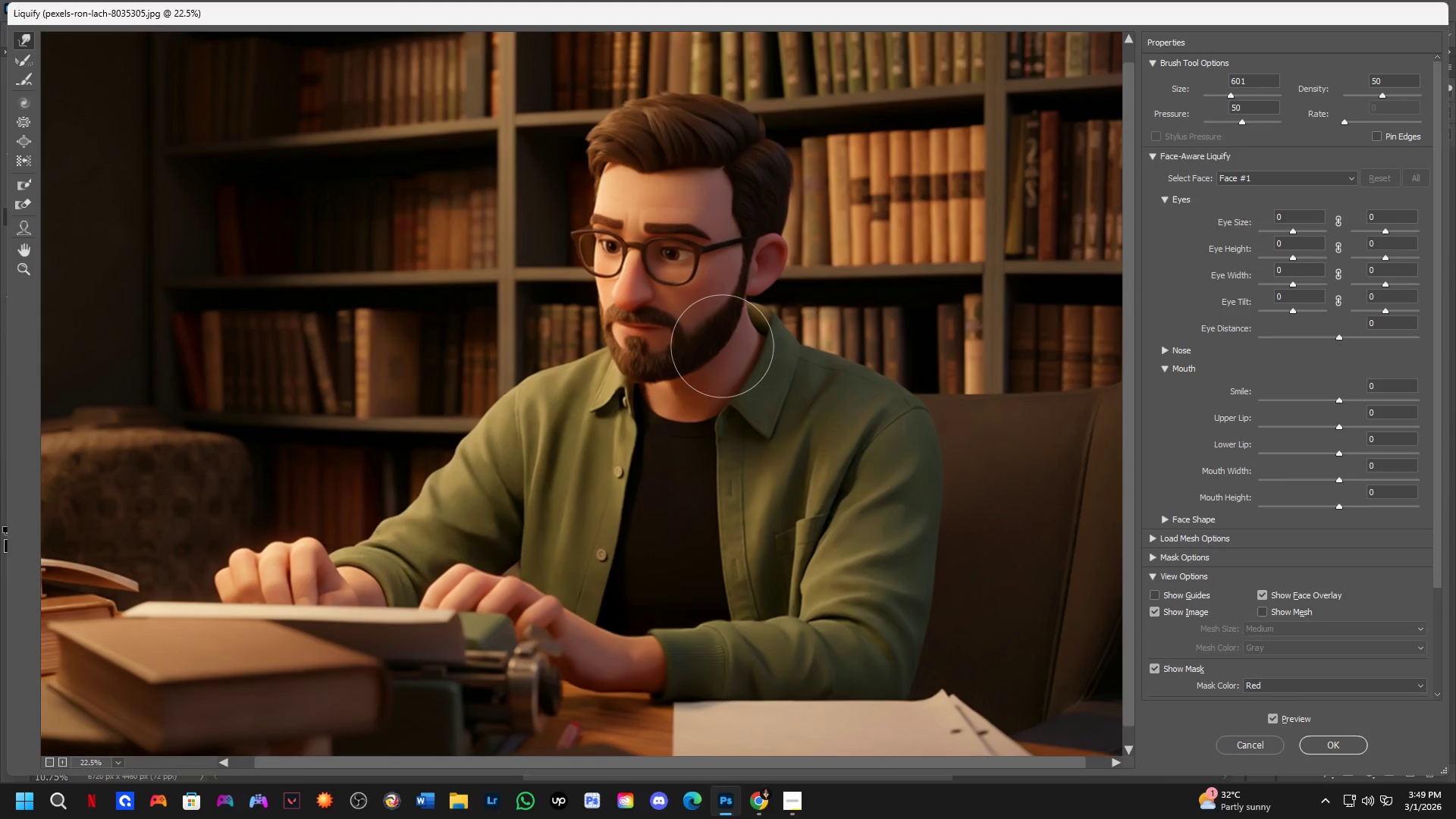 
key(Alt+NumpadEnter)
 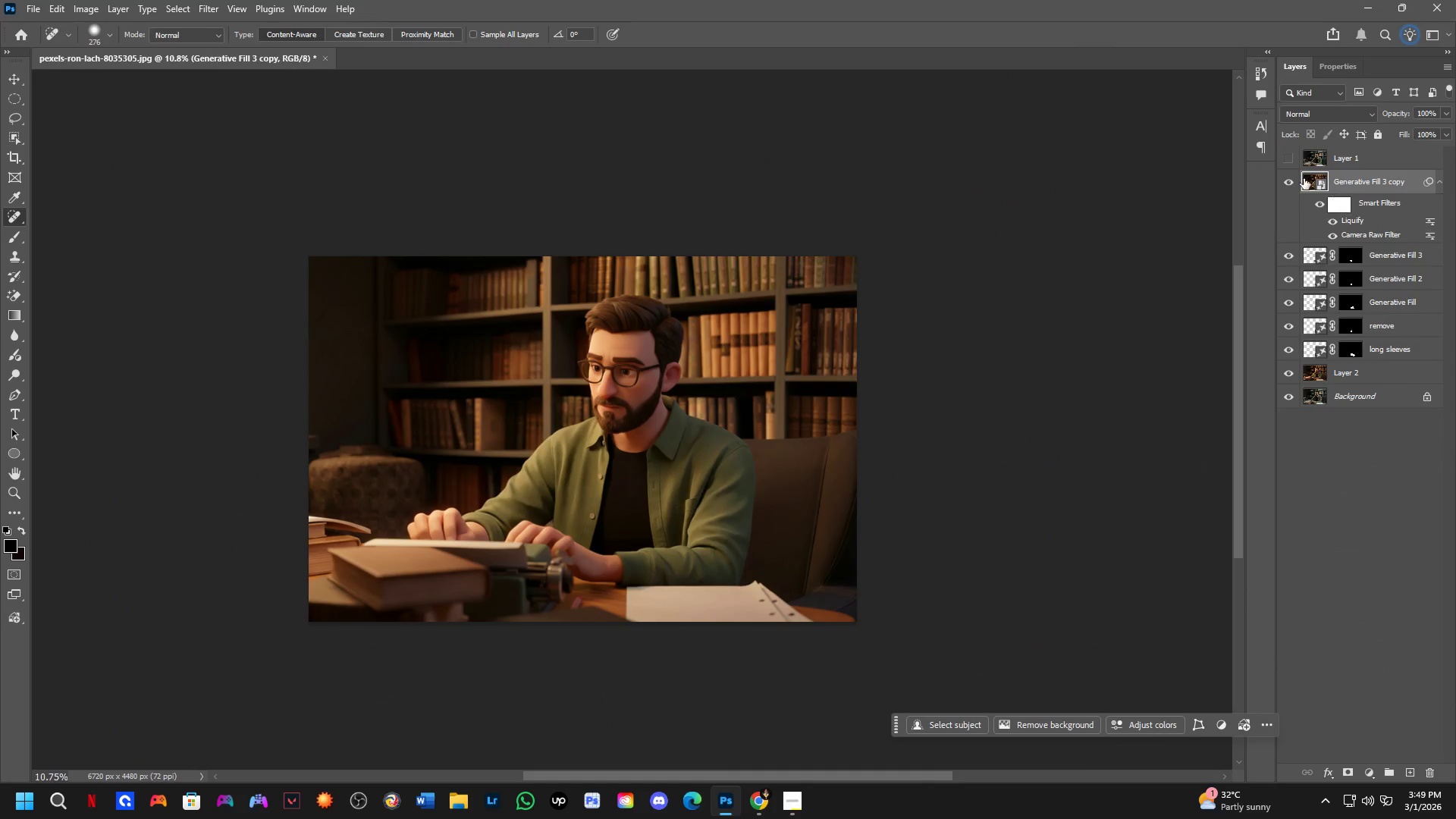 
left_click([1288, 162])
 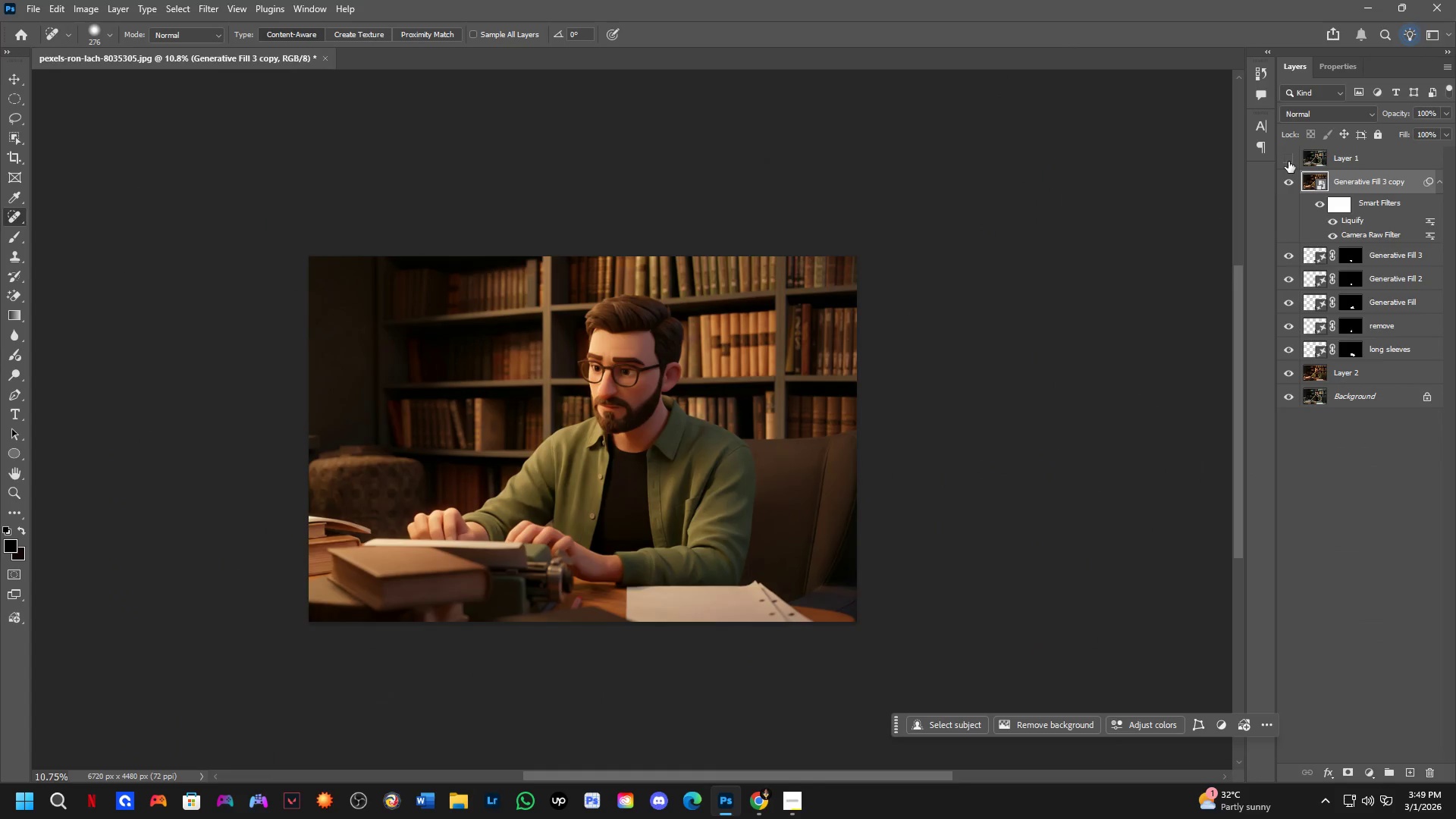 
double_click([1288, 162])
 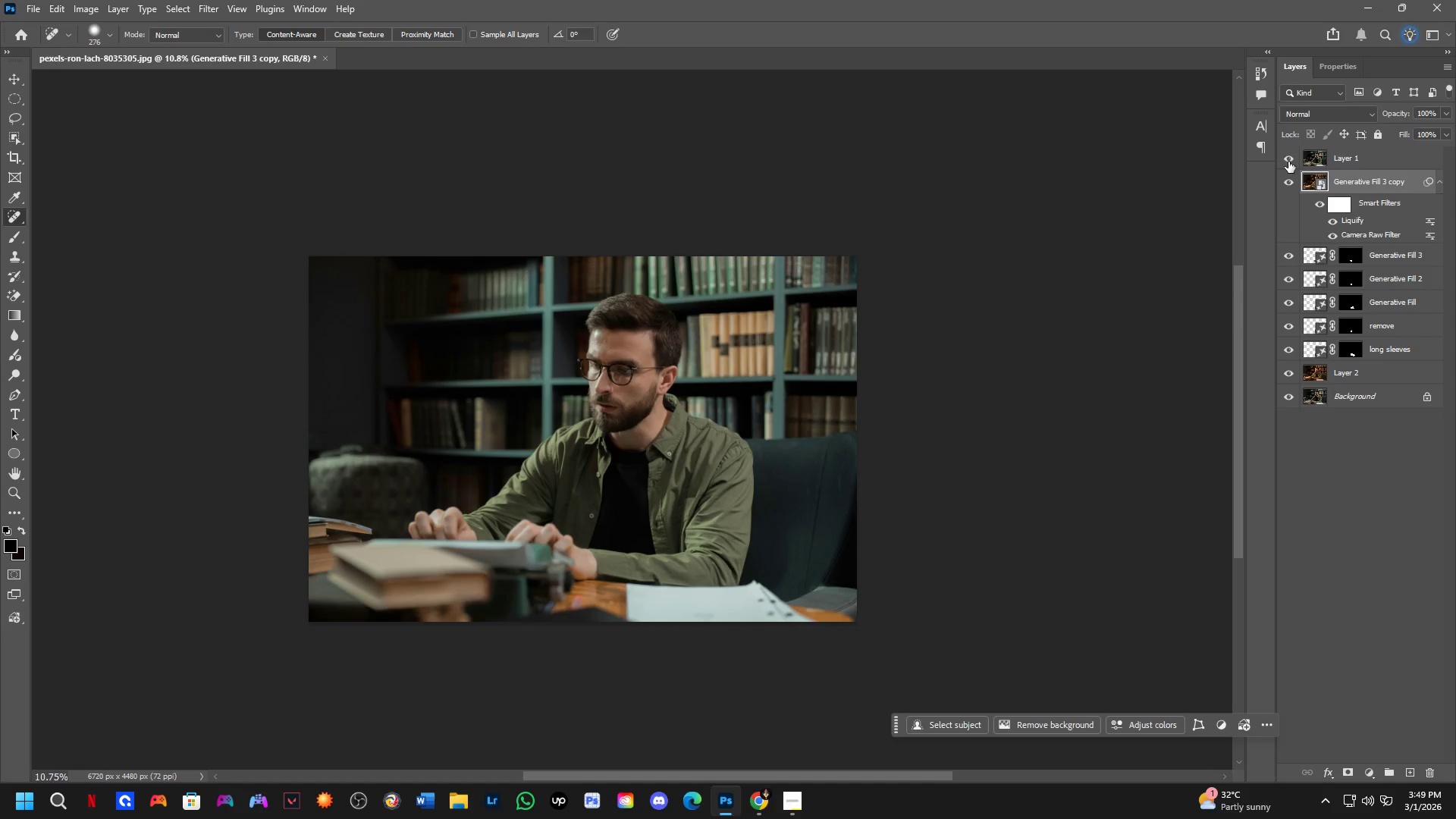 
left_click([1288, 162])
 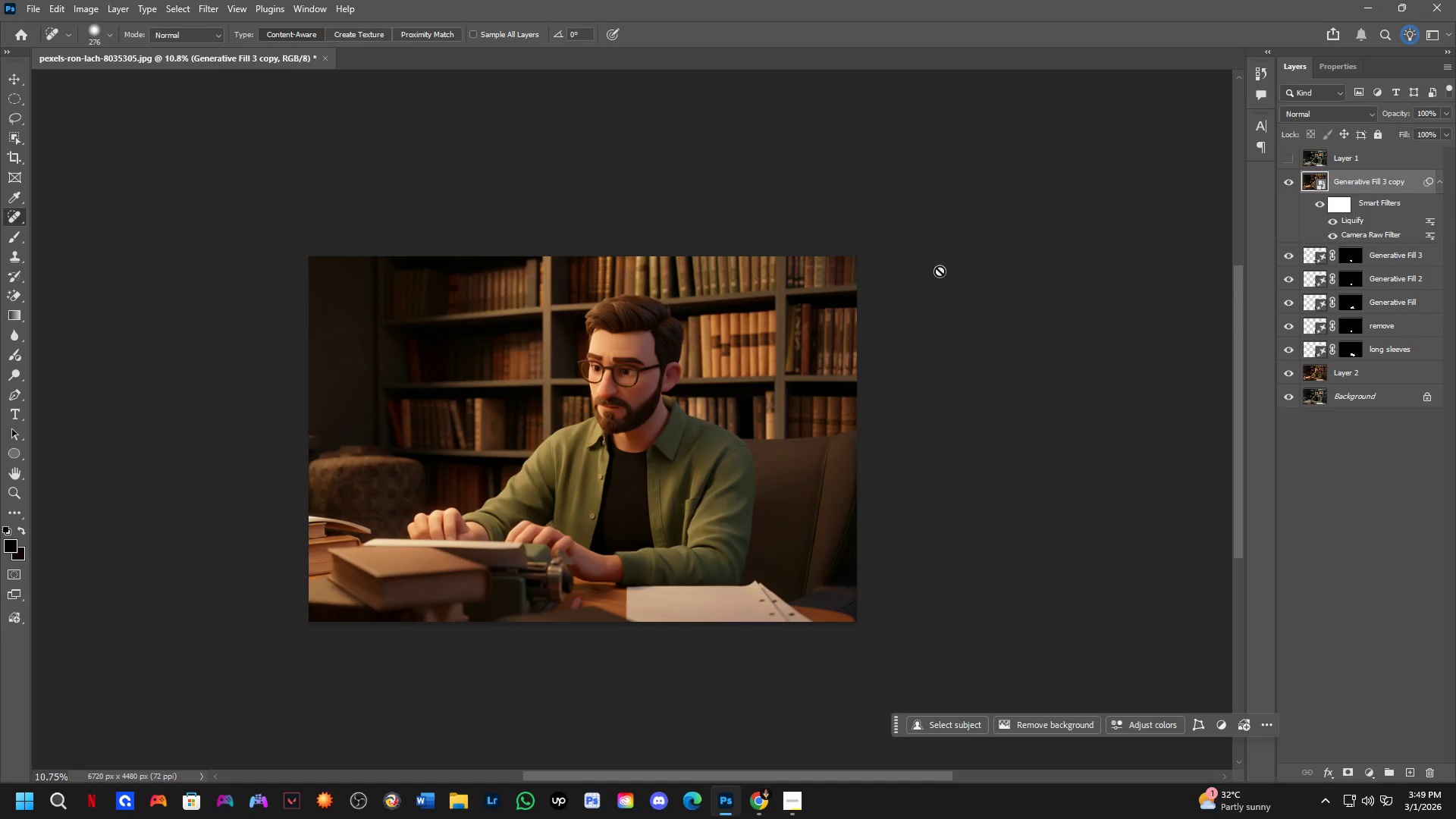 
hold_key(key=Space, duration=0.39)
 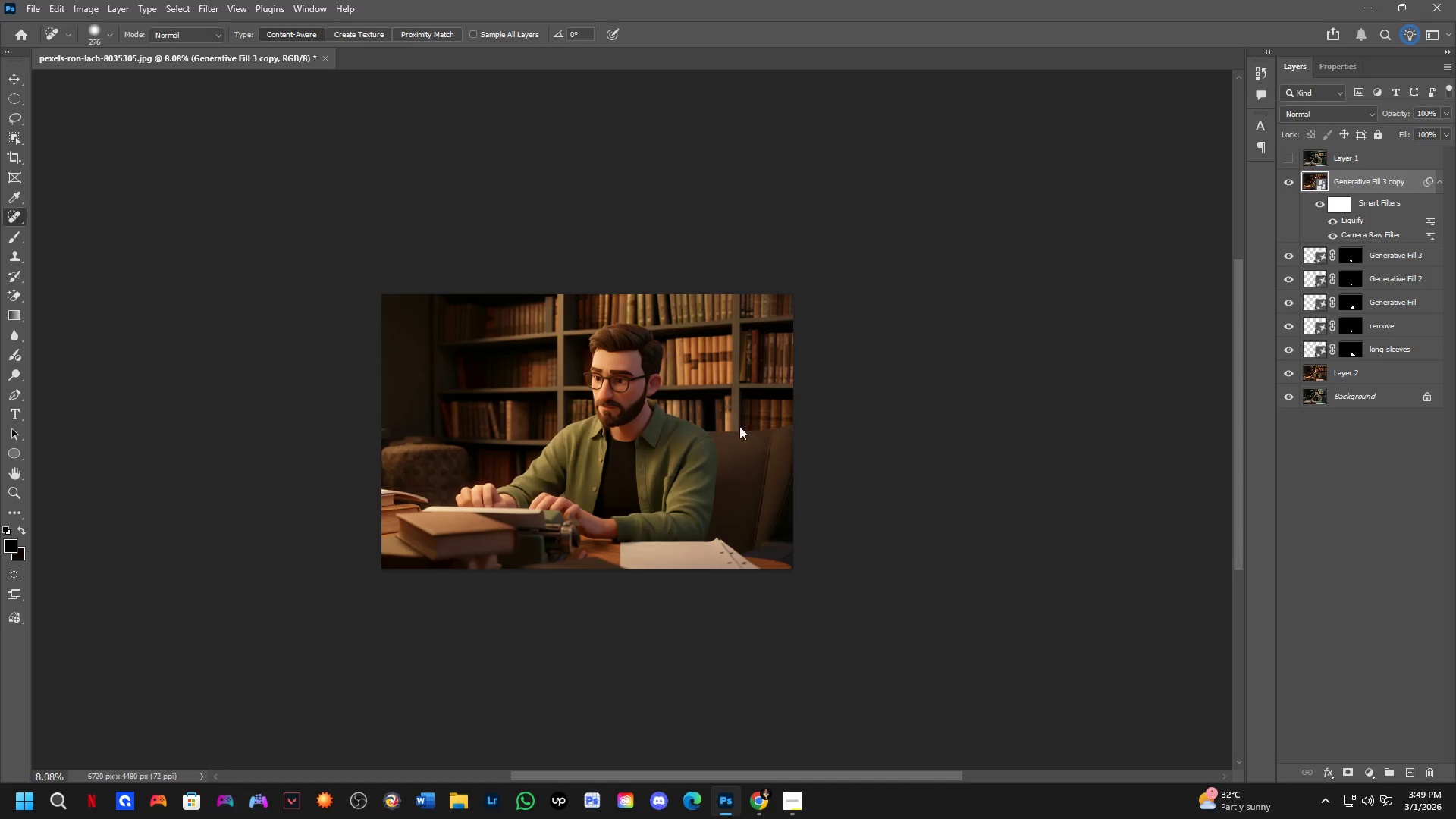 
left_click_drag(start_coordinate=[776, 418], to_coordinate=[762, 422])
 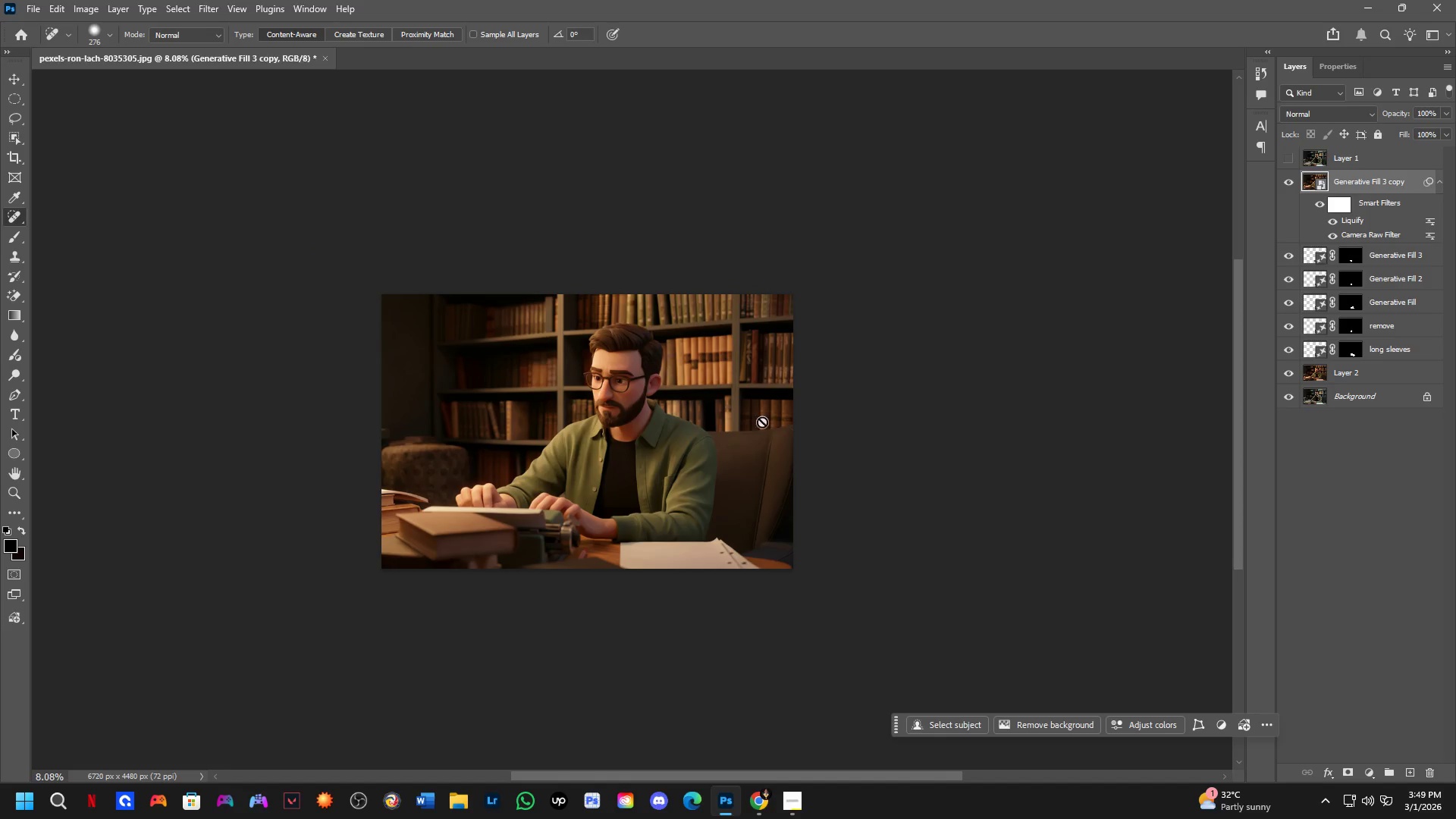 
scroll: coordinate [656, 394], scroll_direction: down, amount: 3.0
 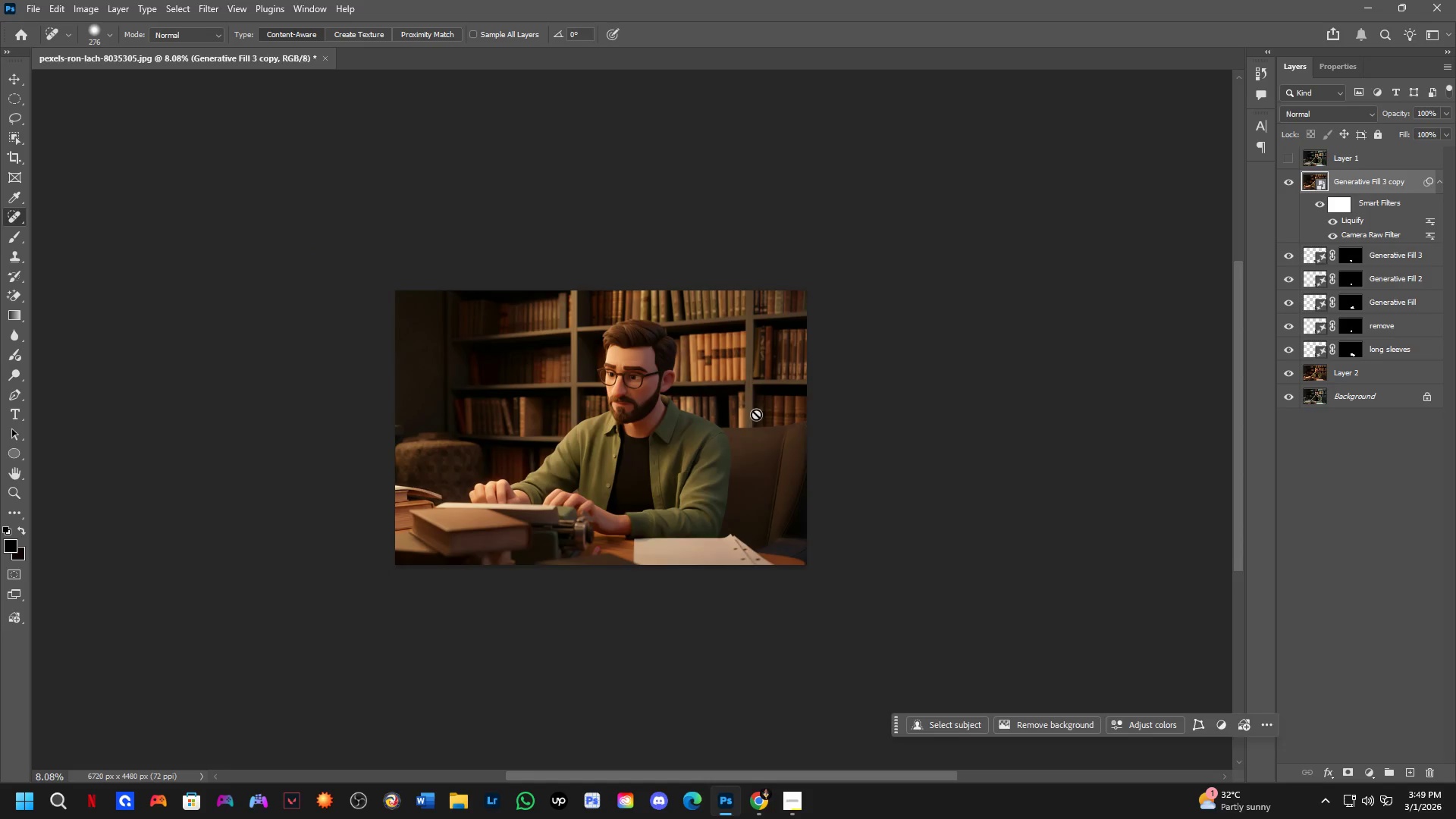 
key(Control+S)
 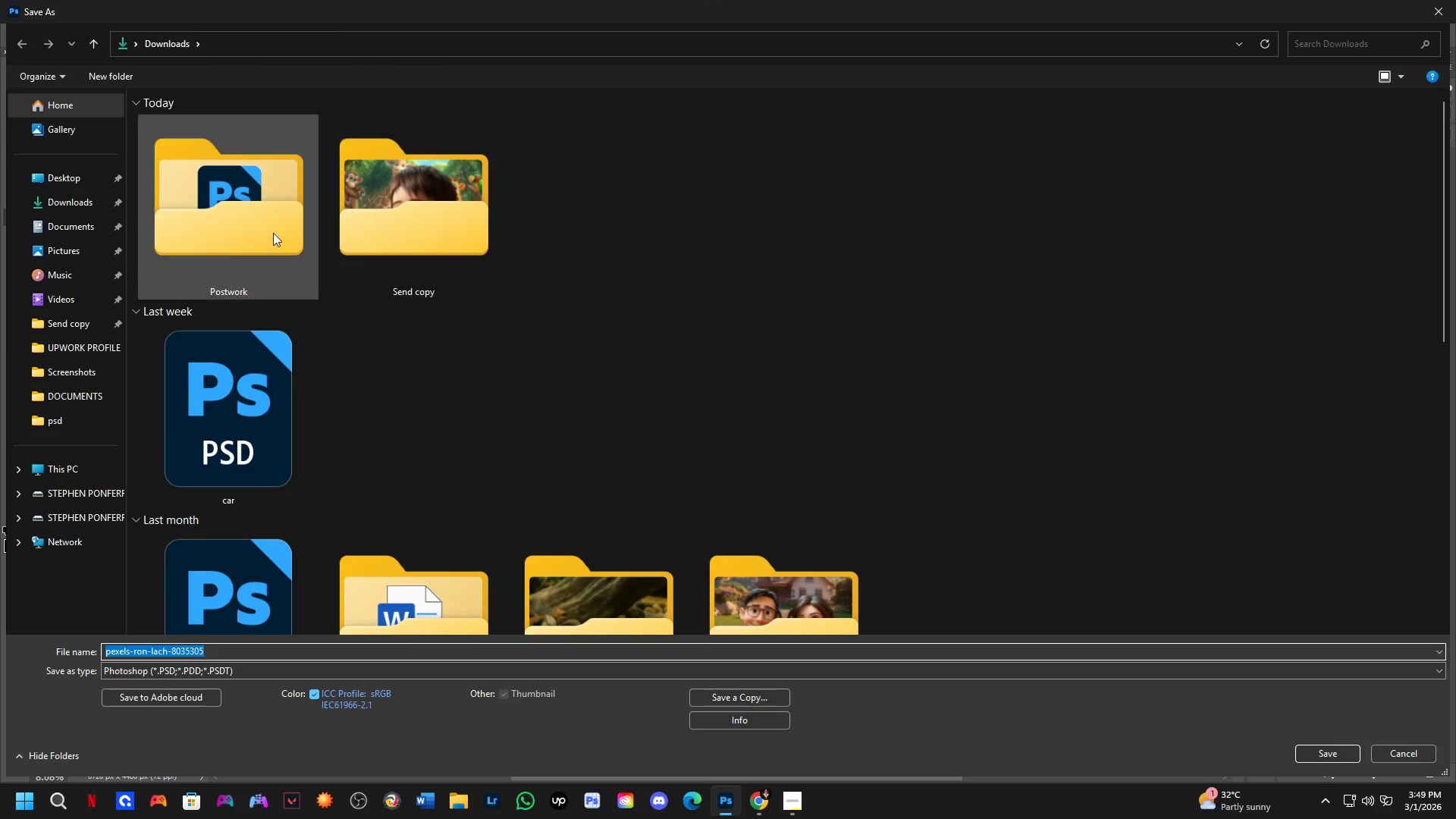 
double_click([250, 236])
 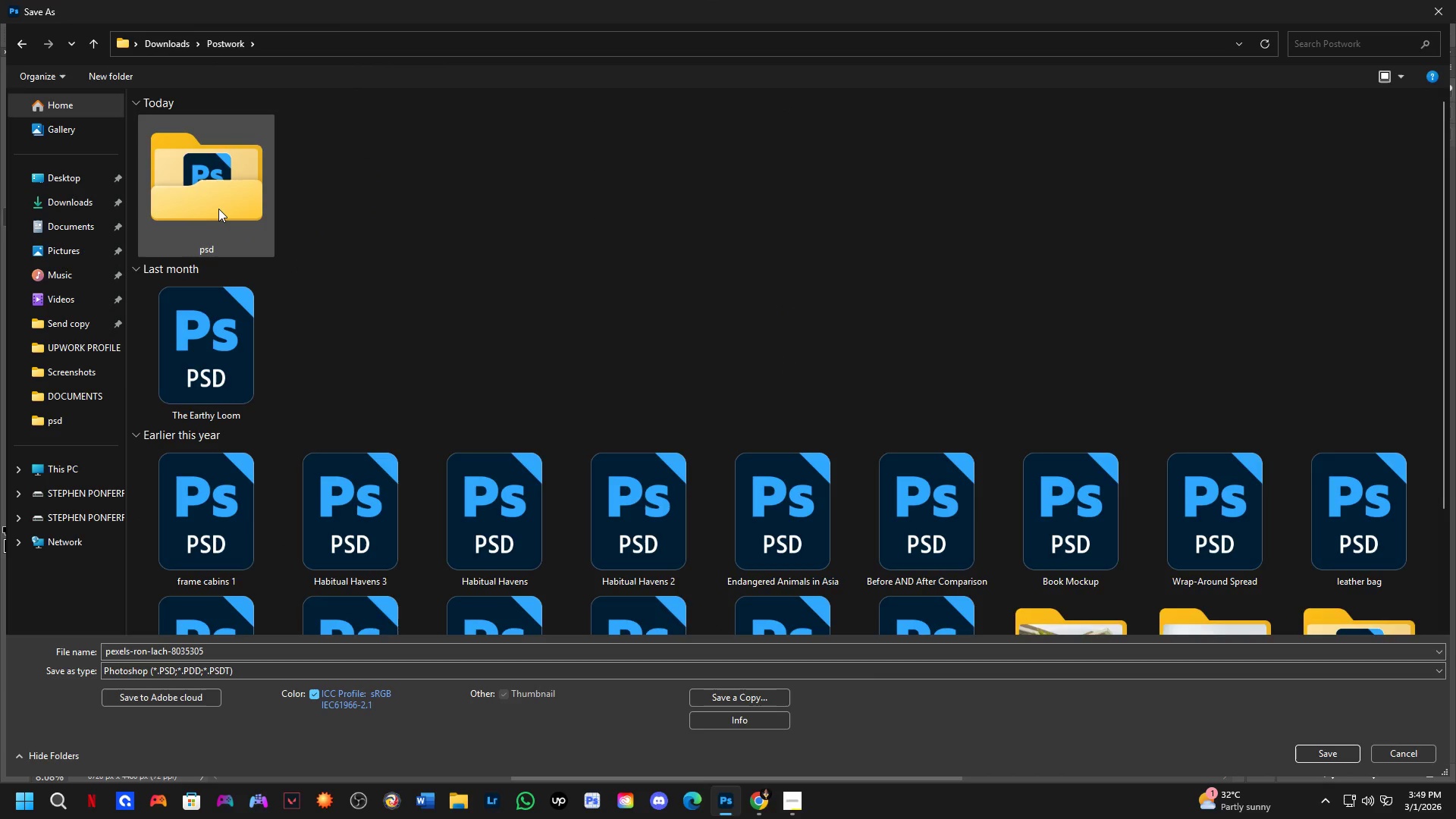 
double_click([218, 209])
 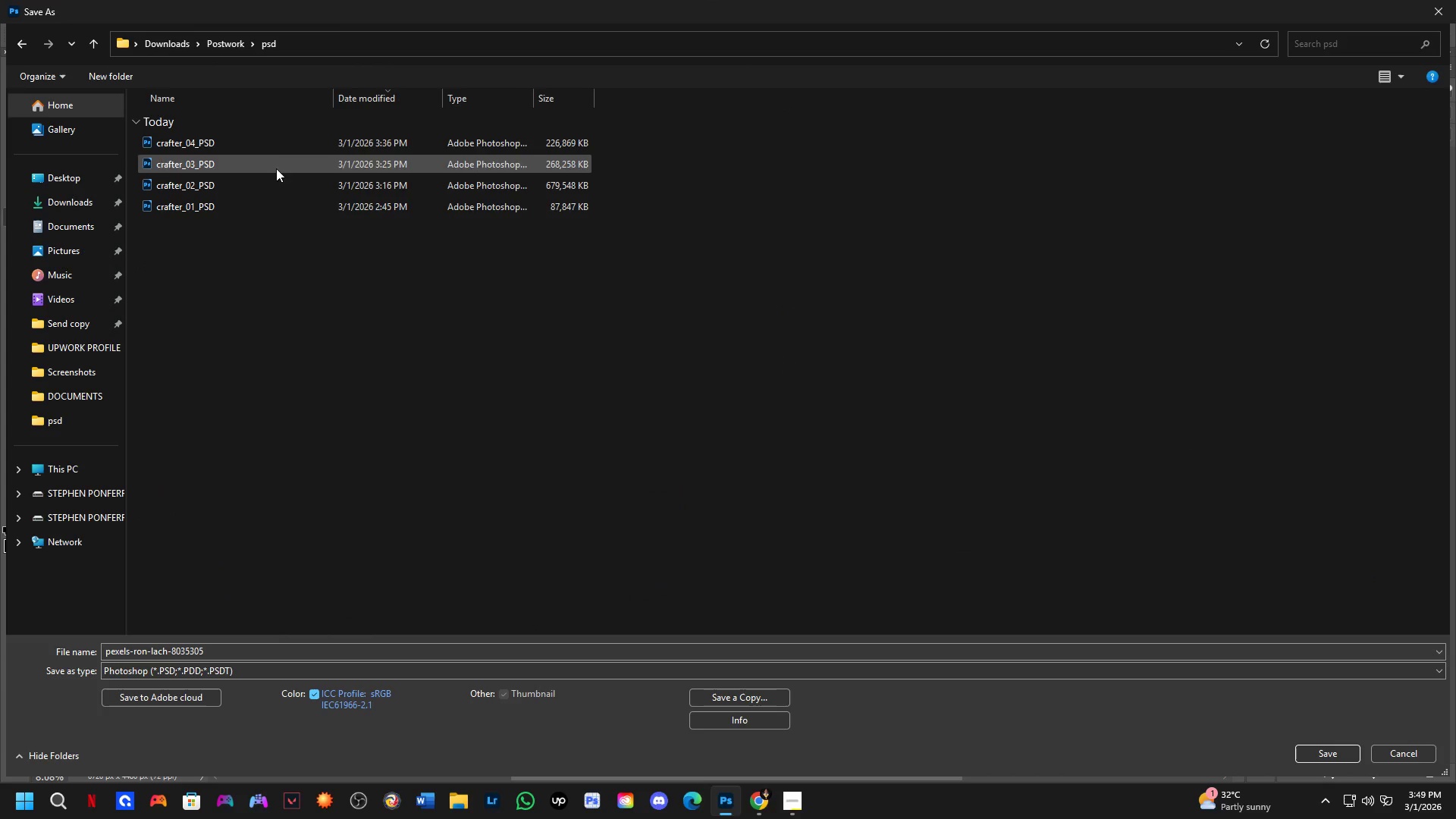 
left_click([283, 151])
 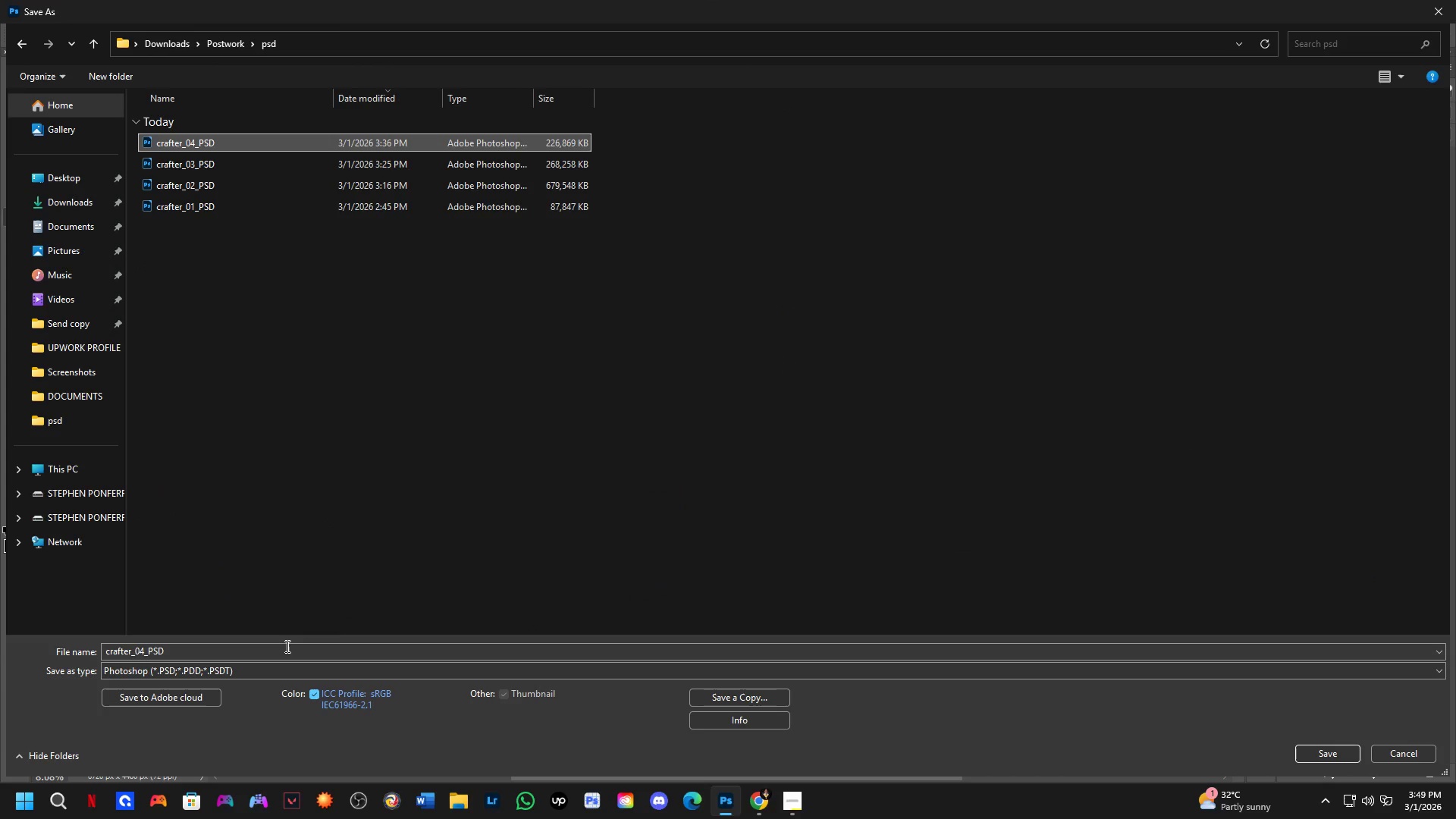 
left_click([284, 650])
 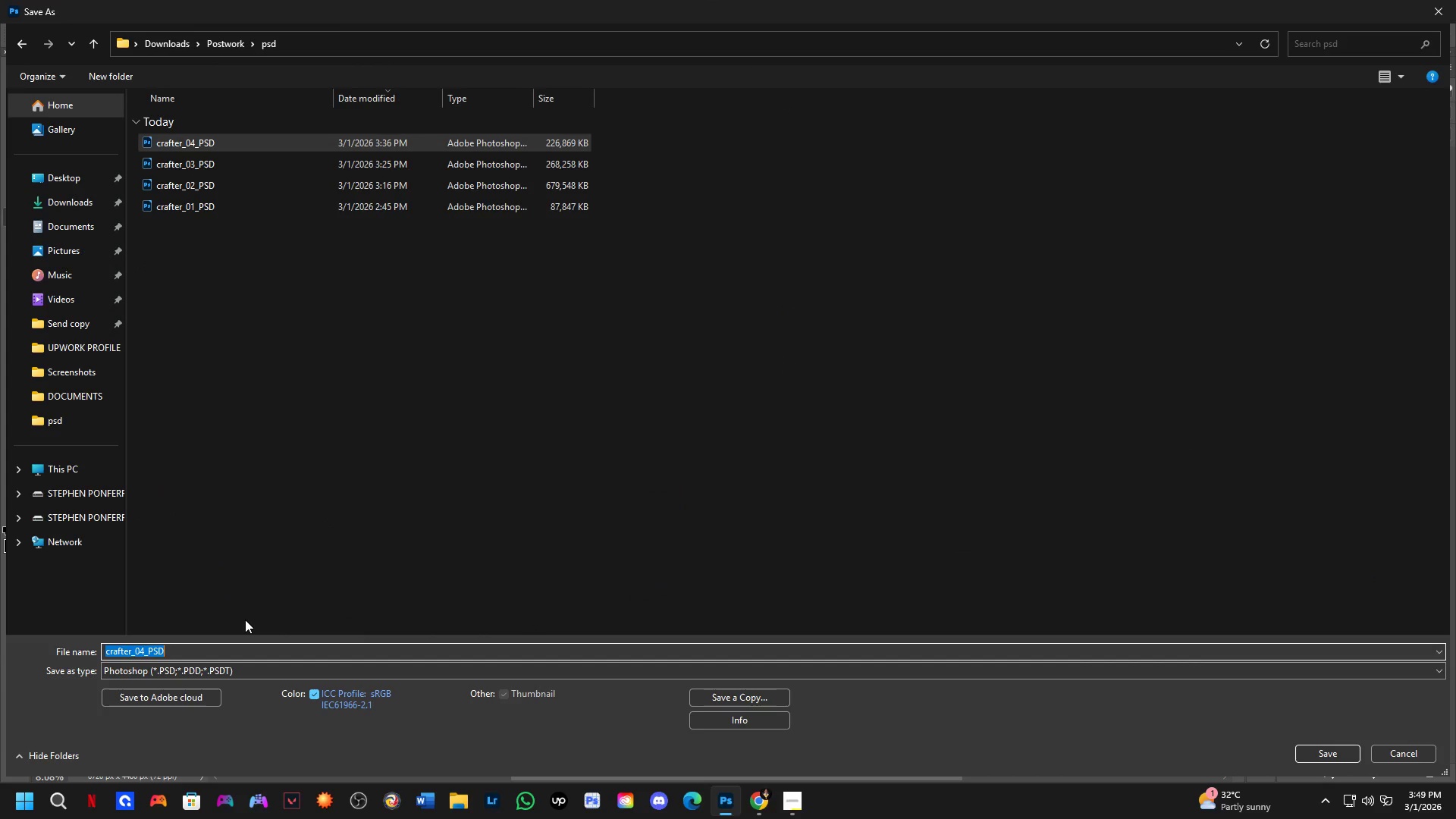 
key(ArrowRight)
 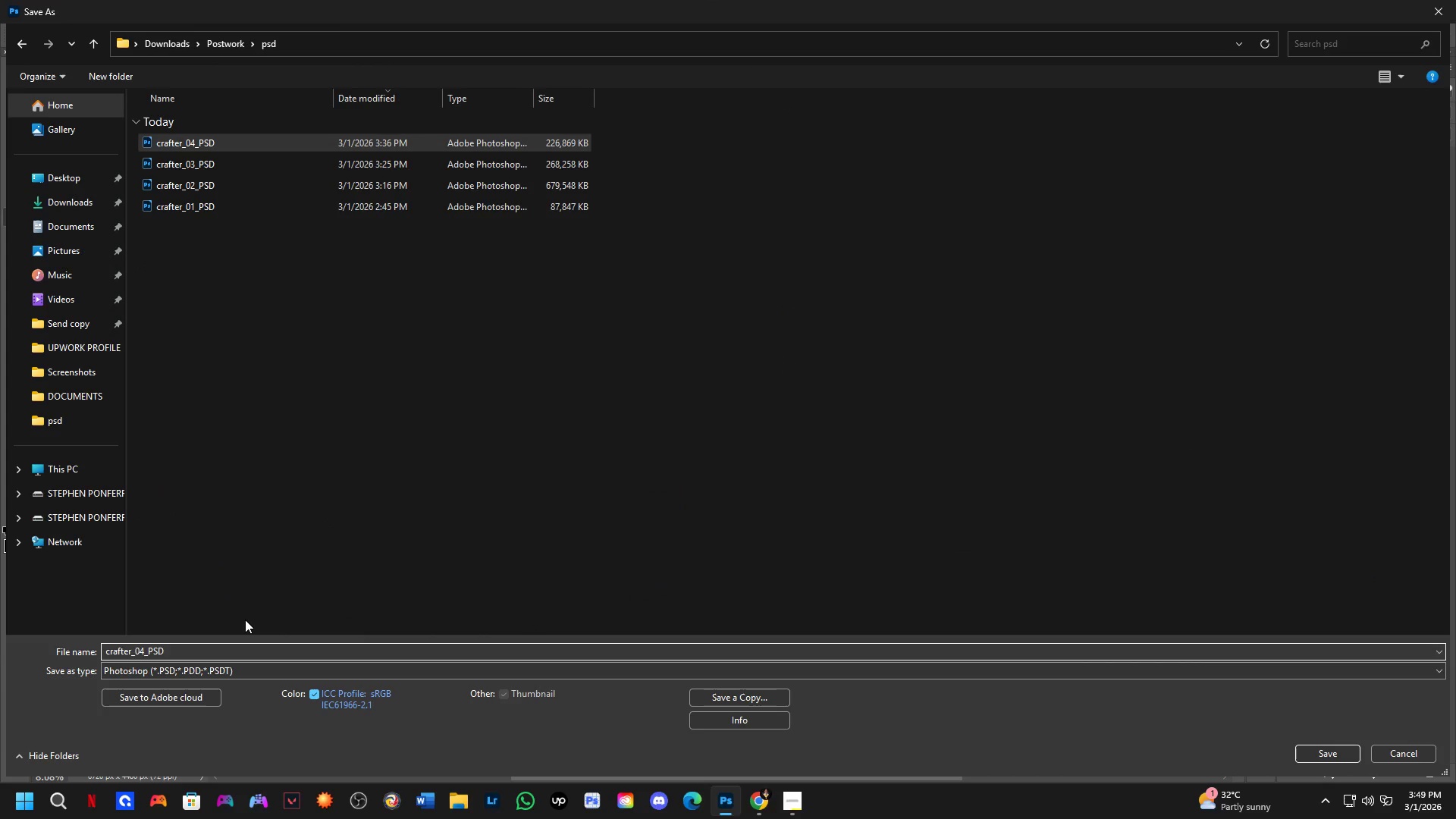 
key(ArrowLeft)
 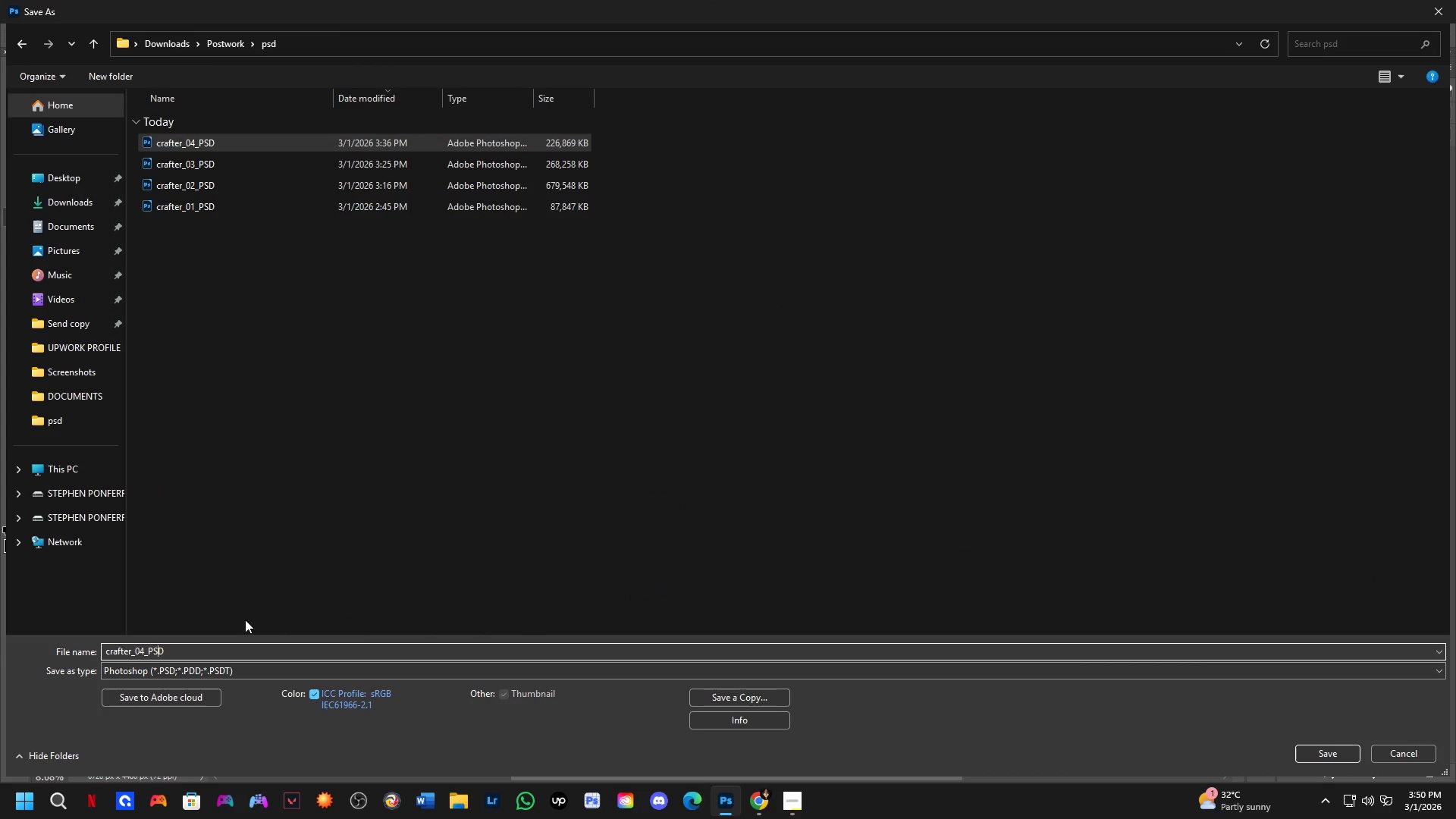 
key(ArrowLeft)
 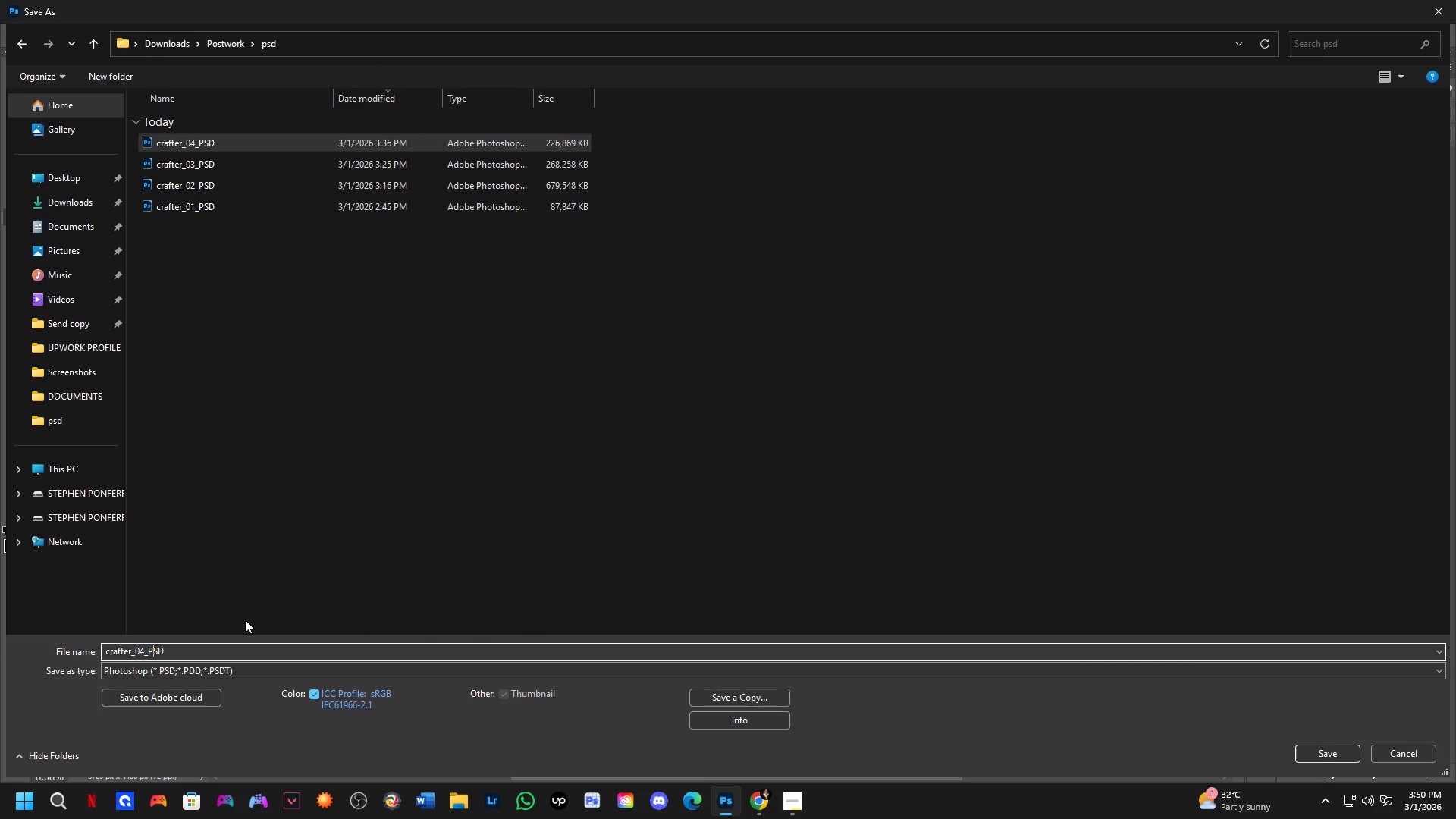 
key(ArrowLeft)
 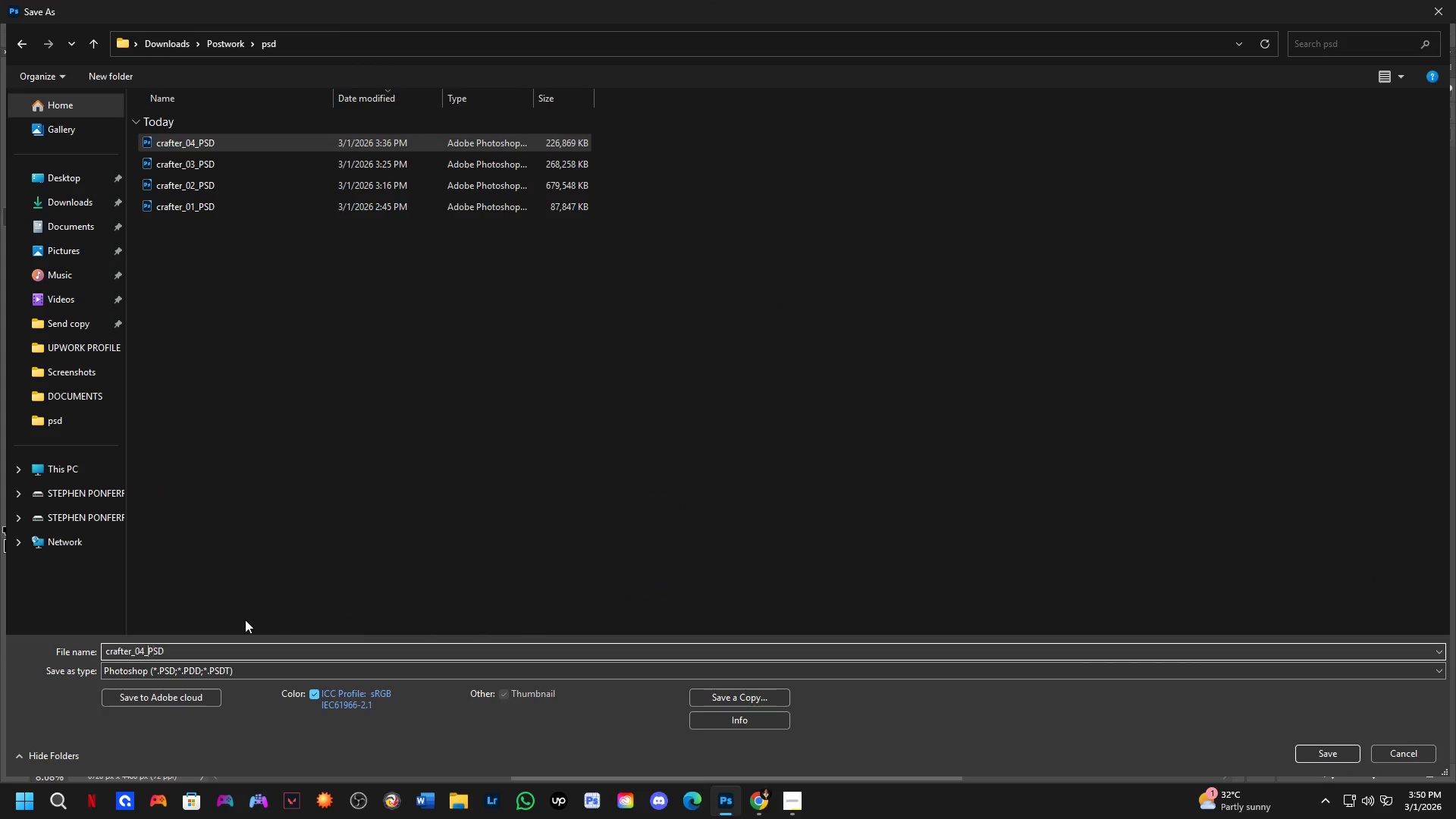 
key(ArrowLeft)
 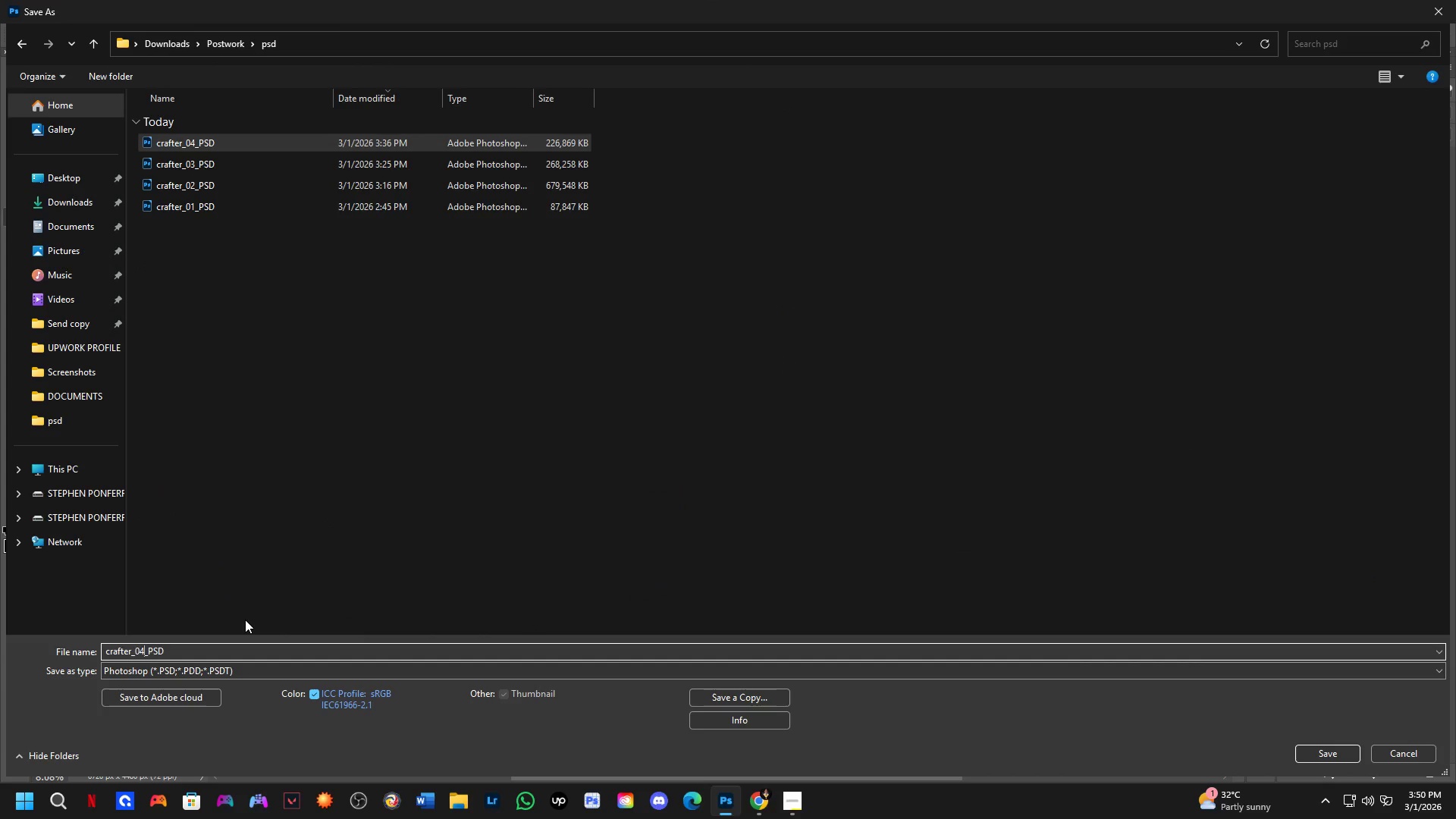 
key(Backspace)
 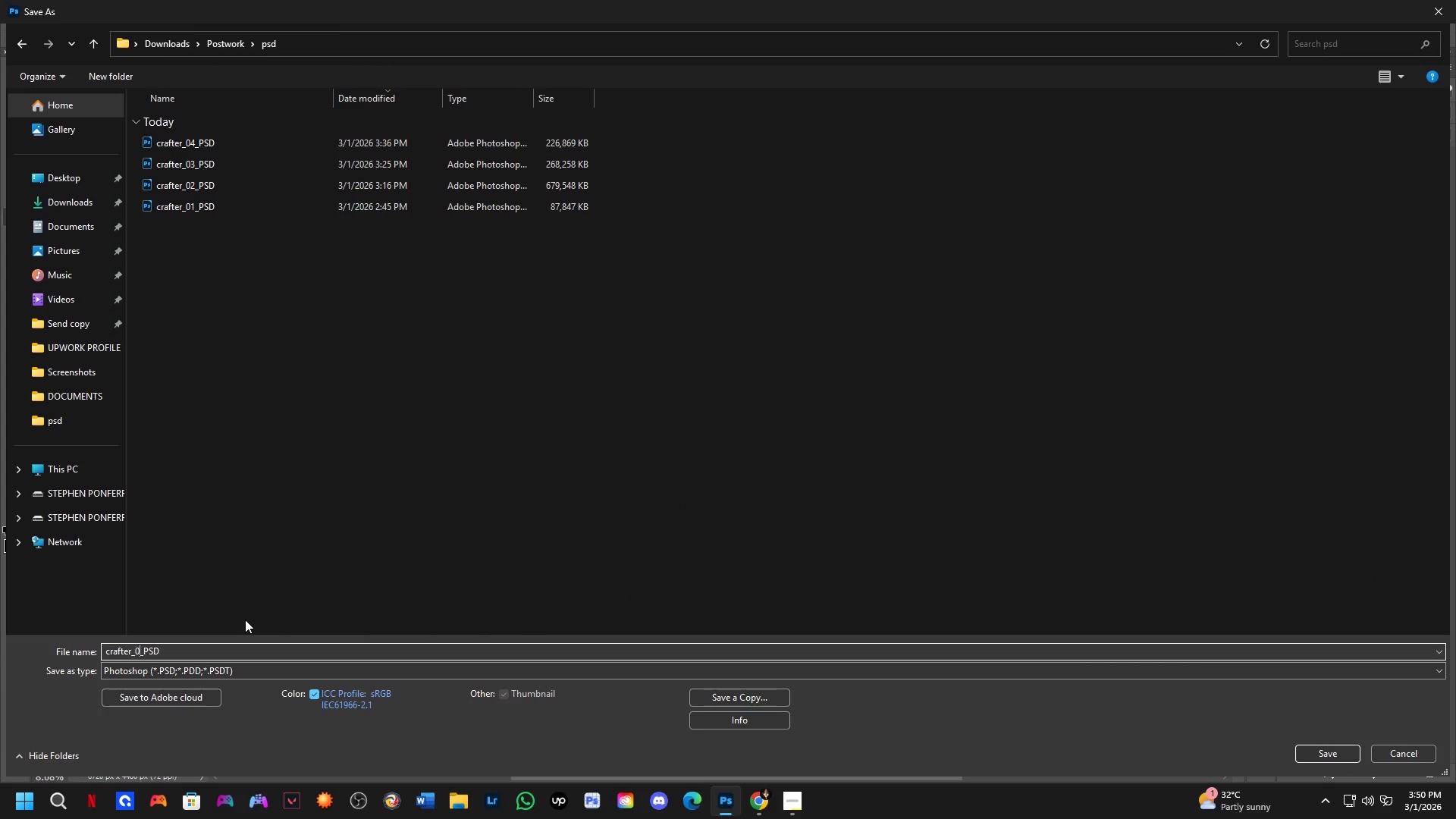 
key(Numpad5)
 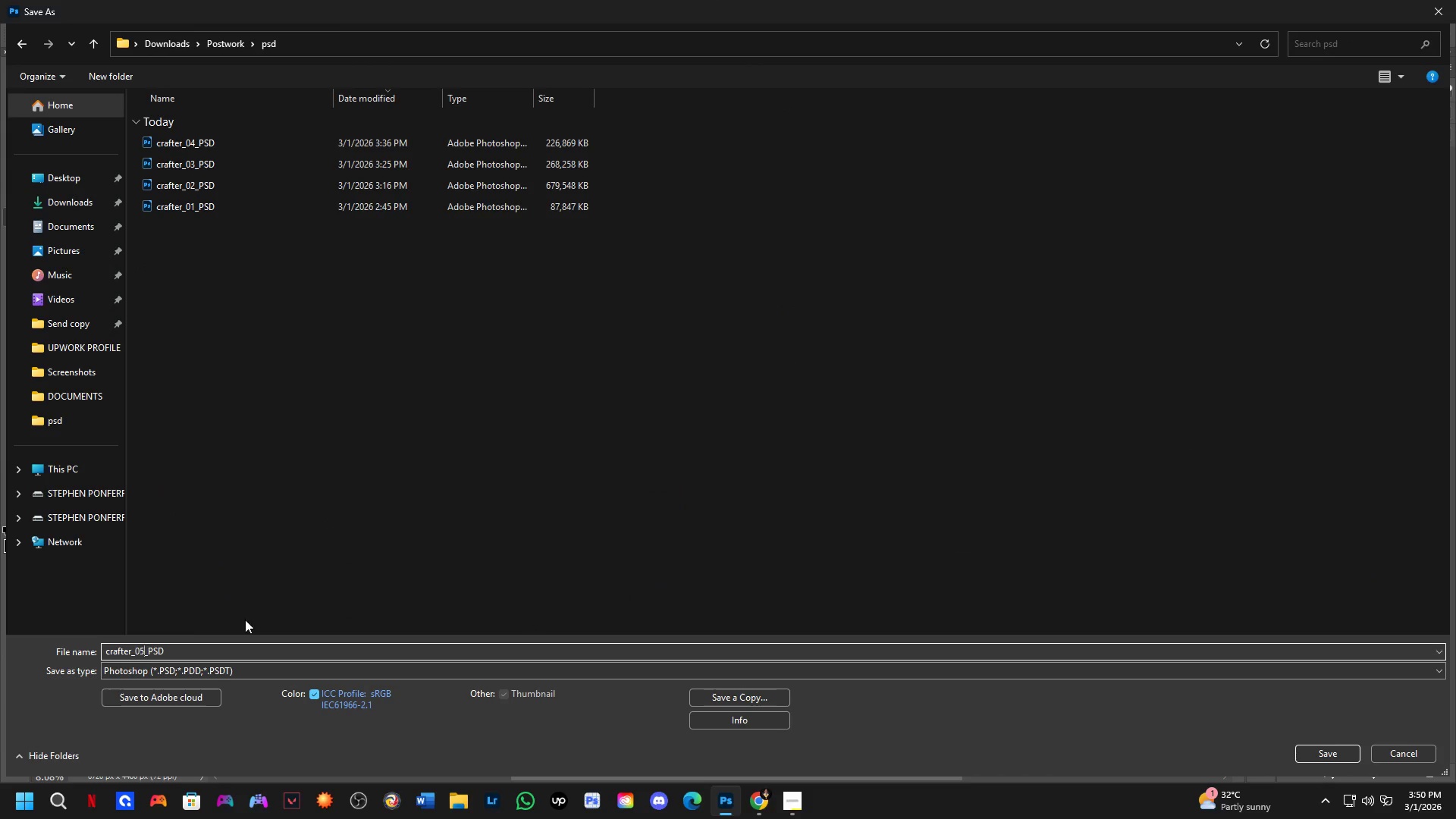 
hold_key(key=NumpadEnter, duration=0.8)
 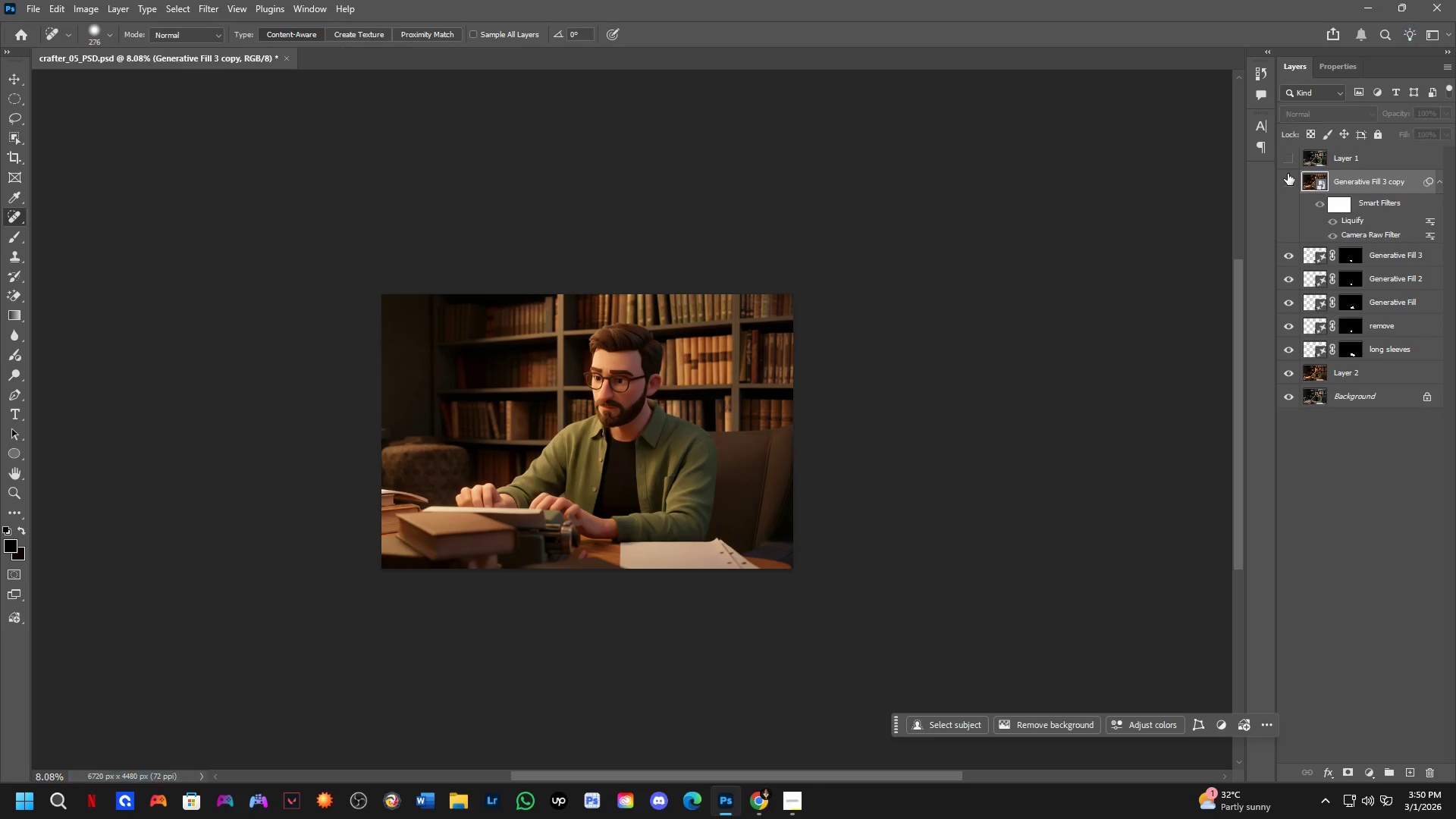 
left_click([1289, 177])
 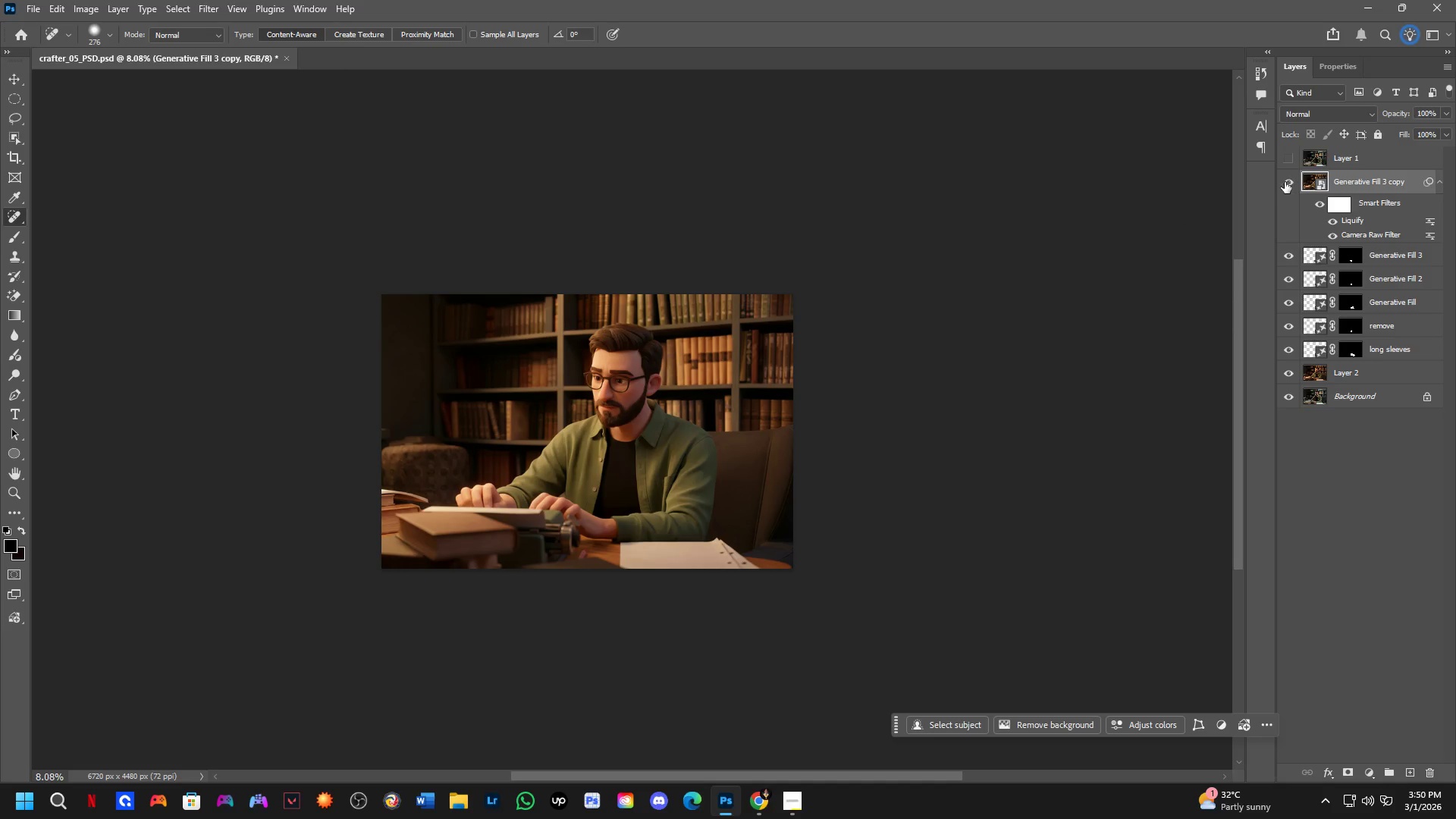 
key(Control+W)
 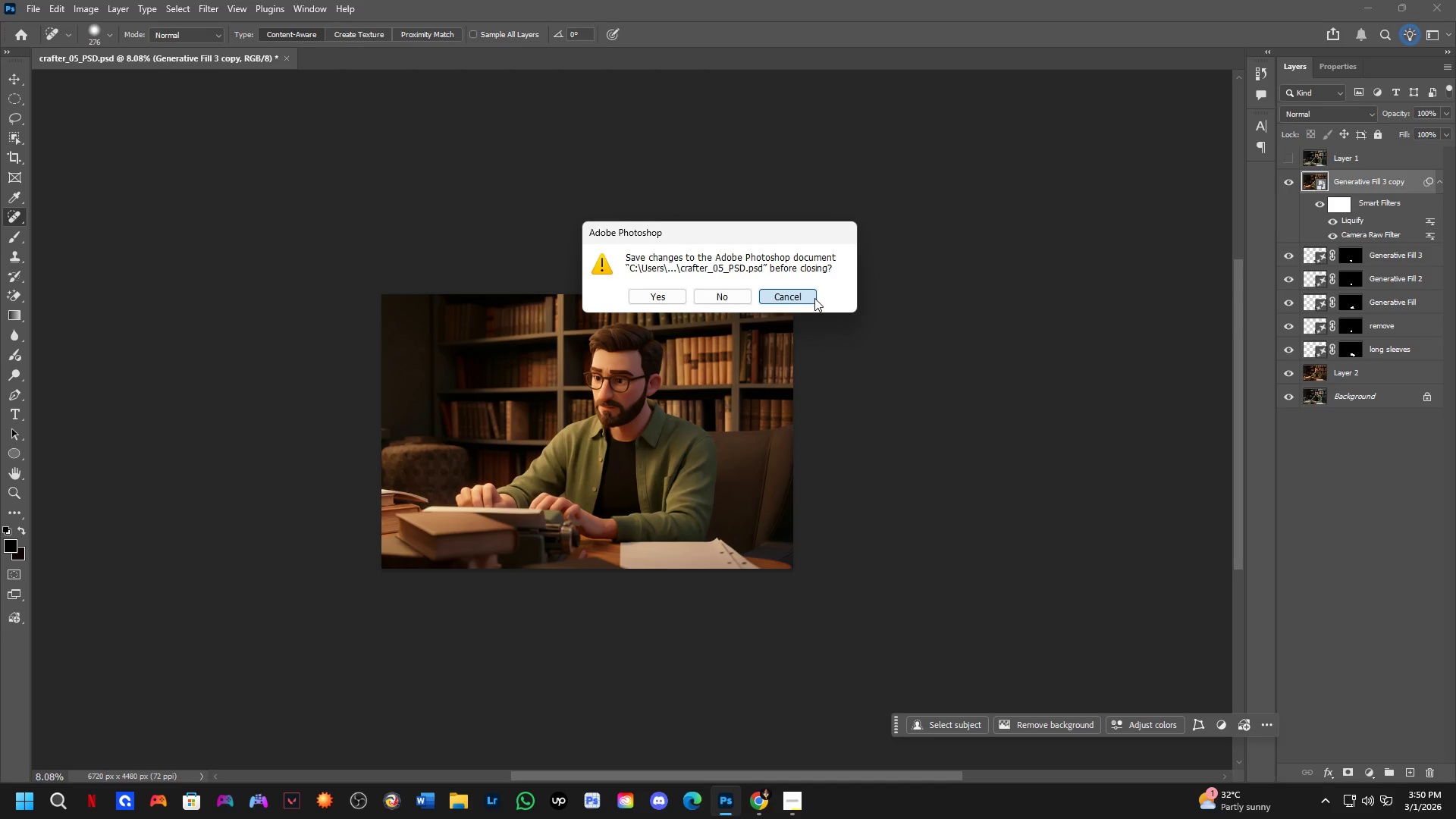 
hold_key(key=Space, duration=0.36)
 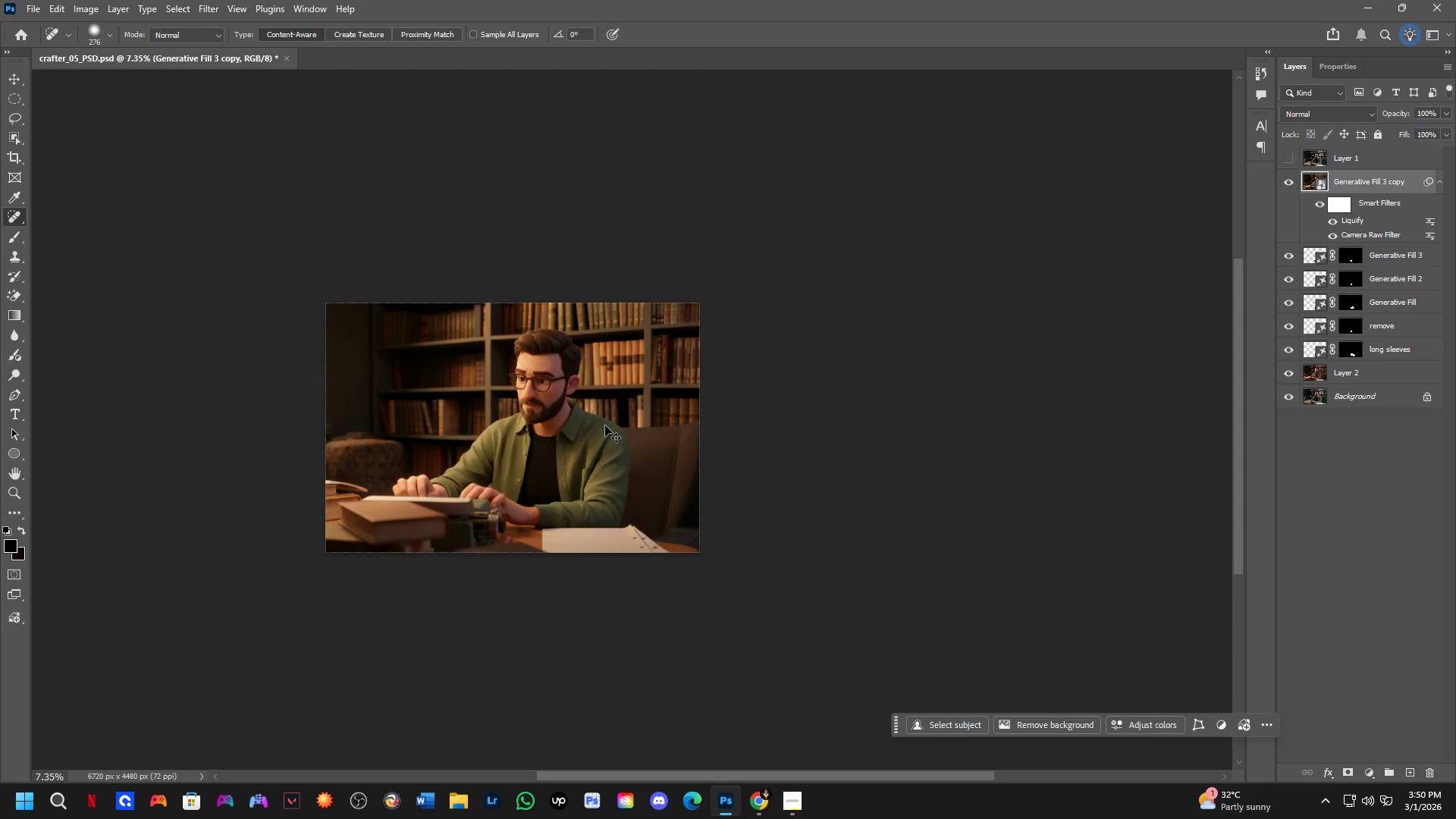 
left_click_drag(start_coordinate=[686, 428], to_coordinate=[607, 428])
 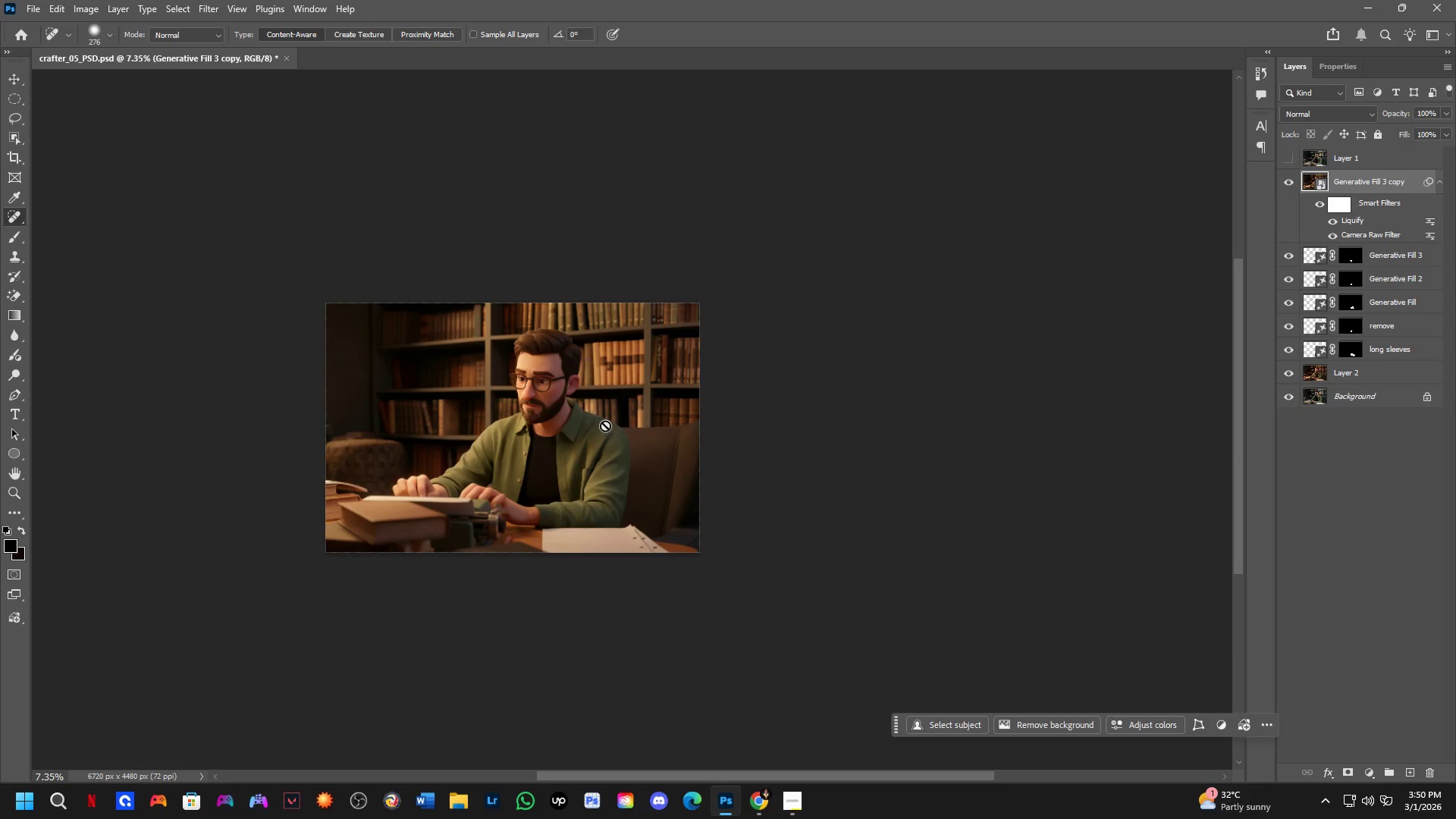 
scroll: coordinate [643, 395], scroll_direction: down, amount: 1.0
 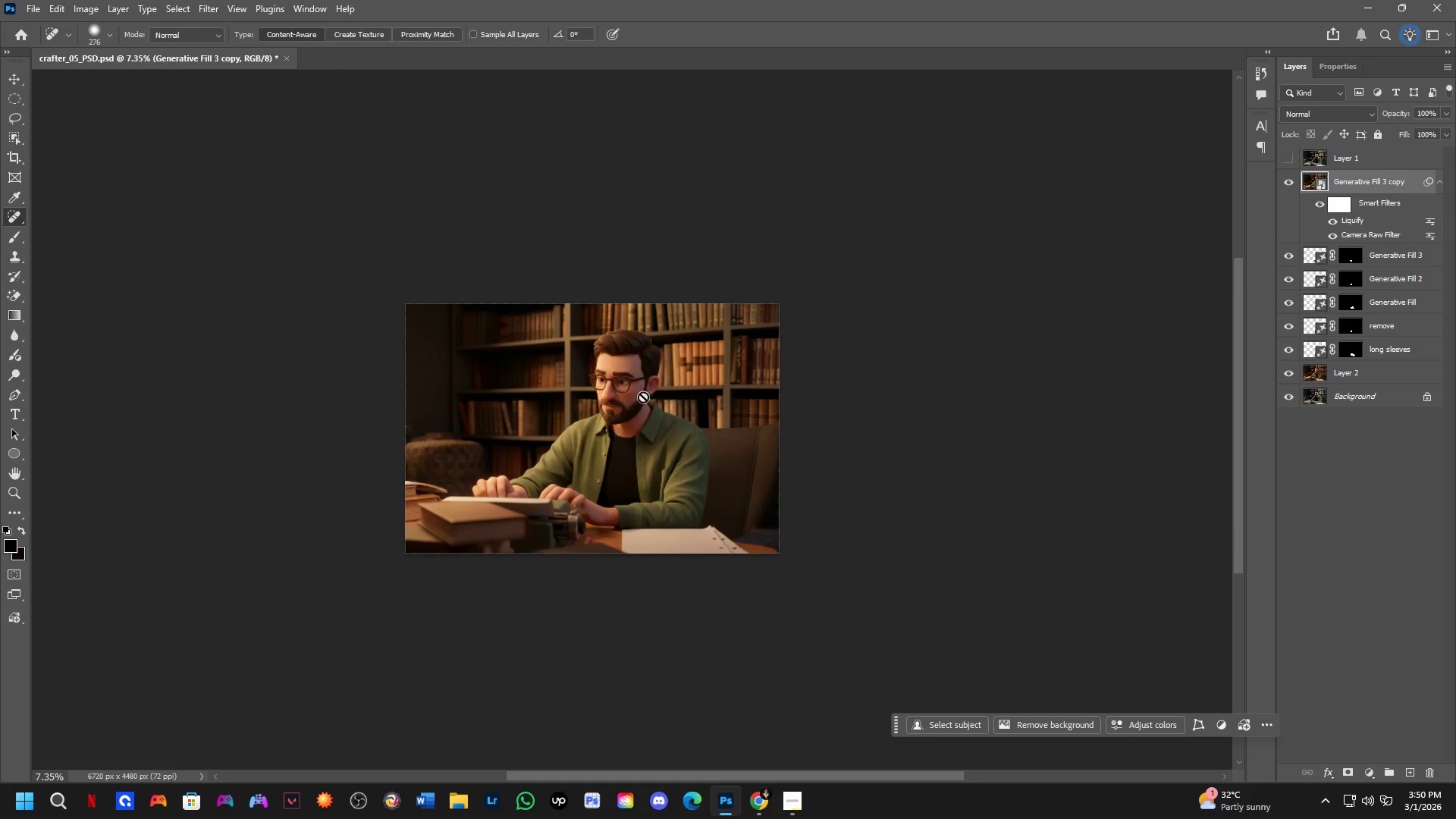 
key(Control+Q)
 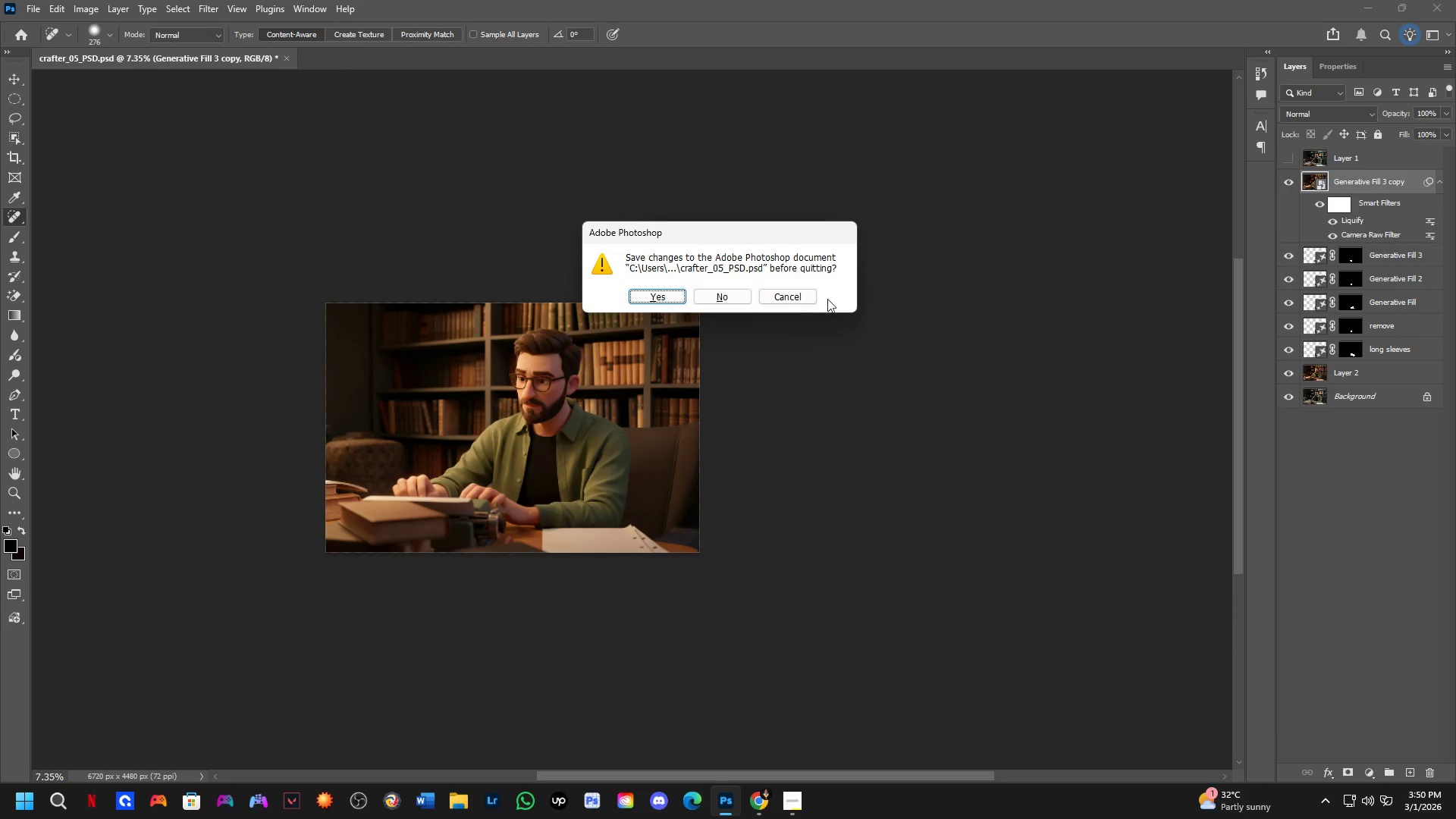 
left_click([795, 297])
 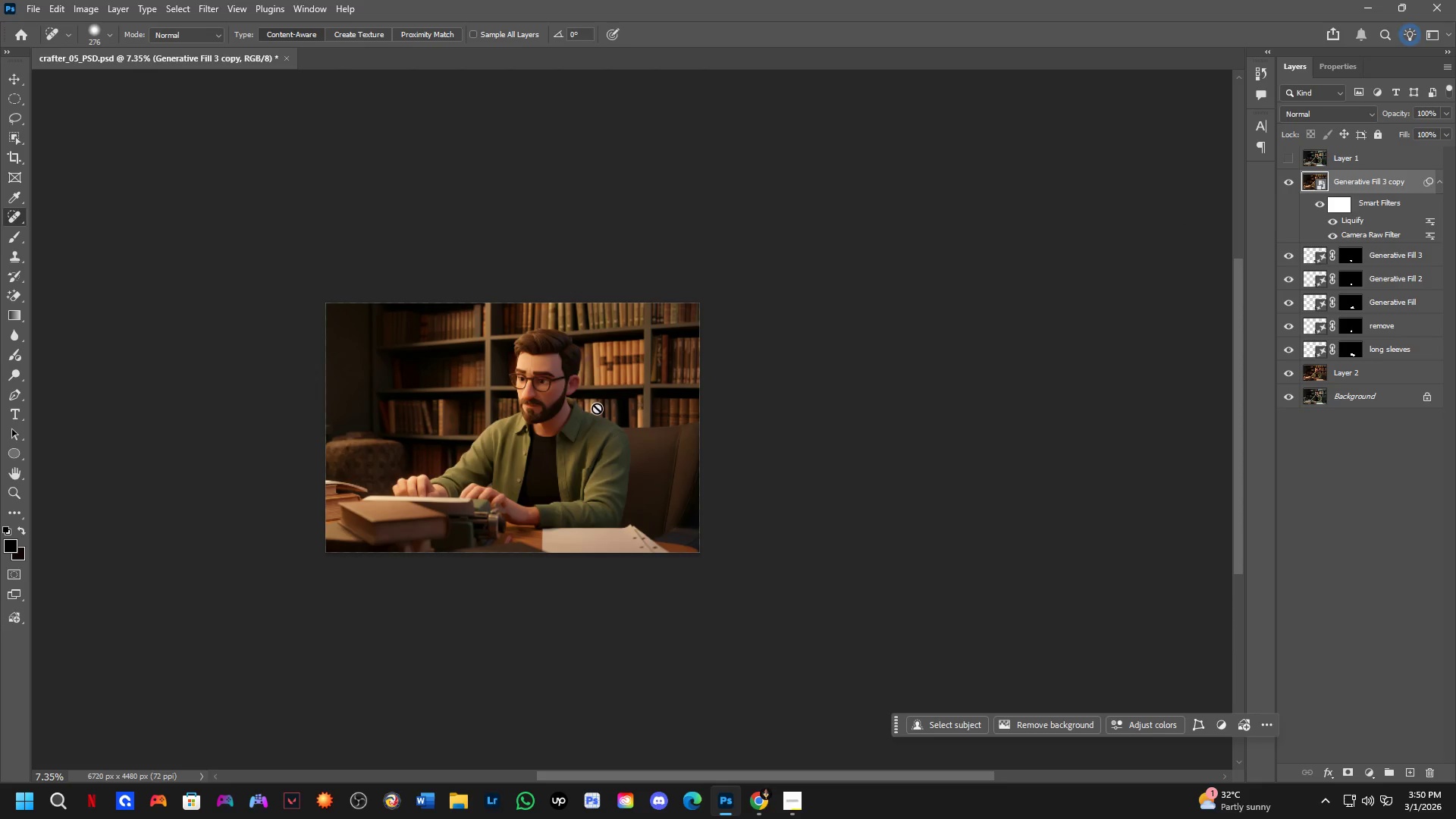 
key(Shift+ShiftLeft)
 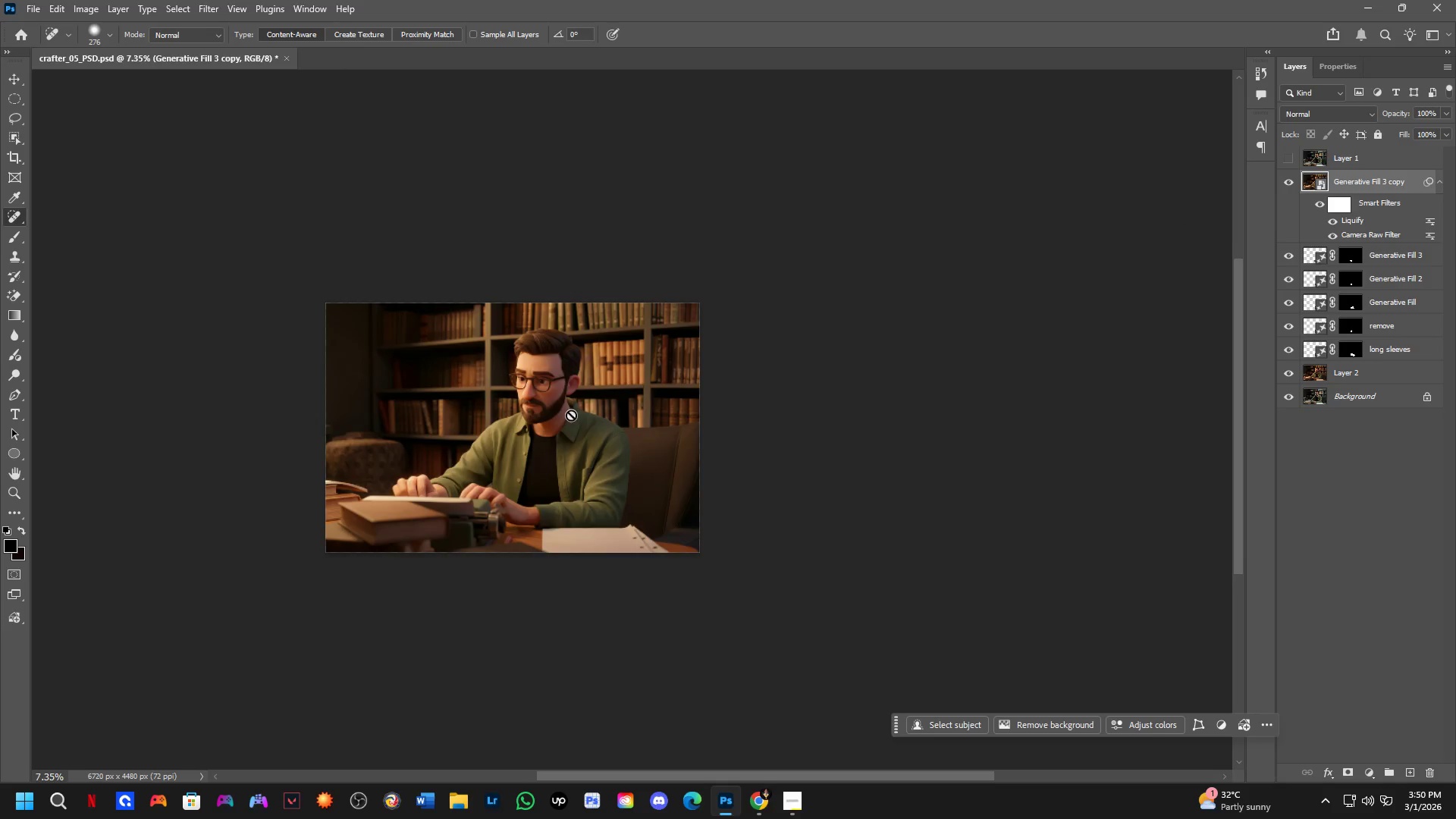 
scroll: coordinate [552, 411], scroll_direction: up, amount: 4.0
 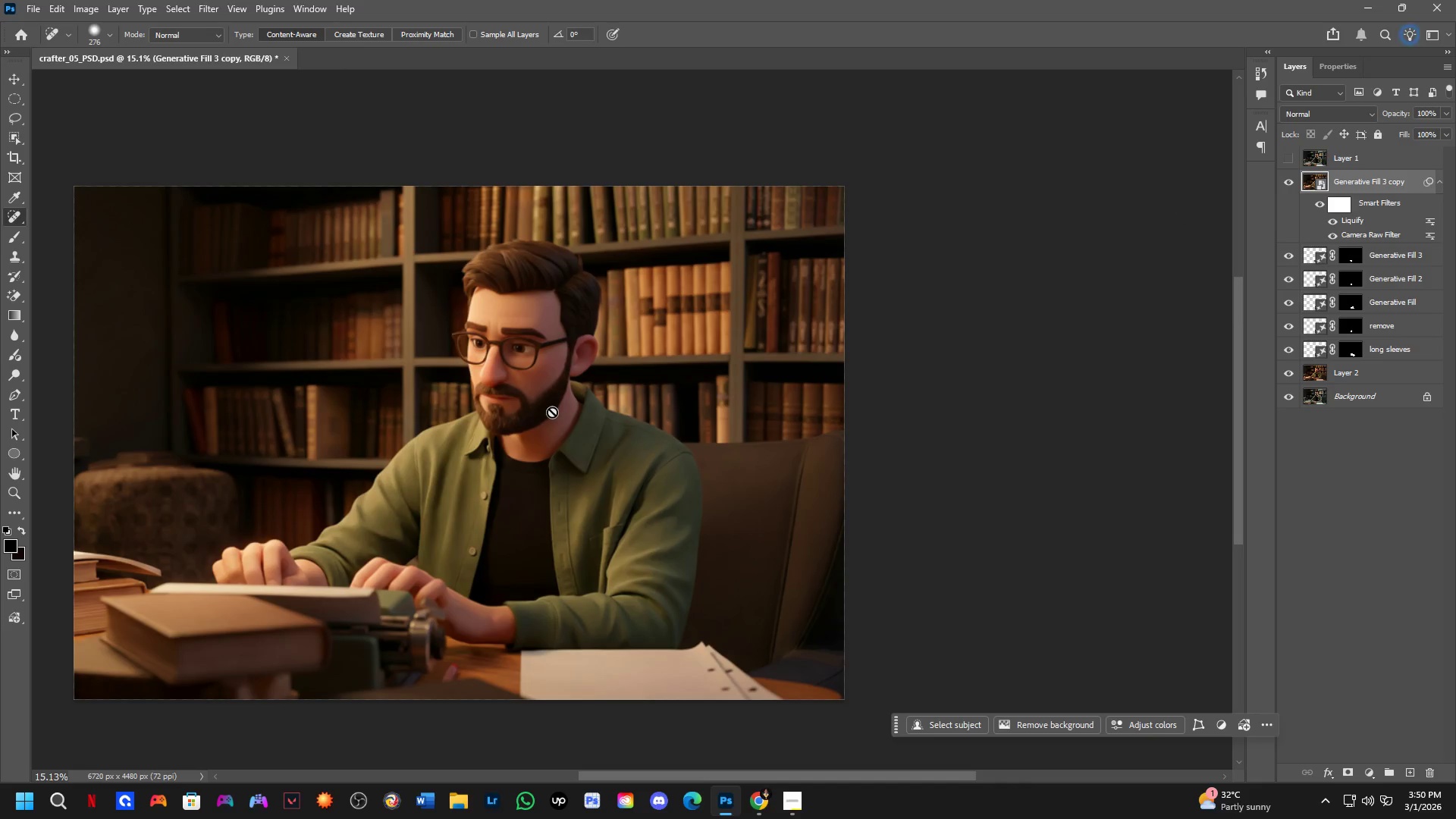 
key(Control+S)
 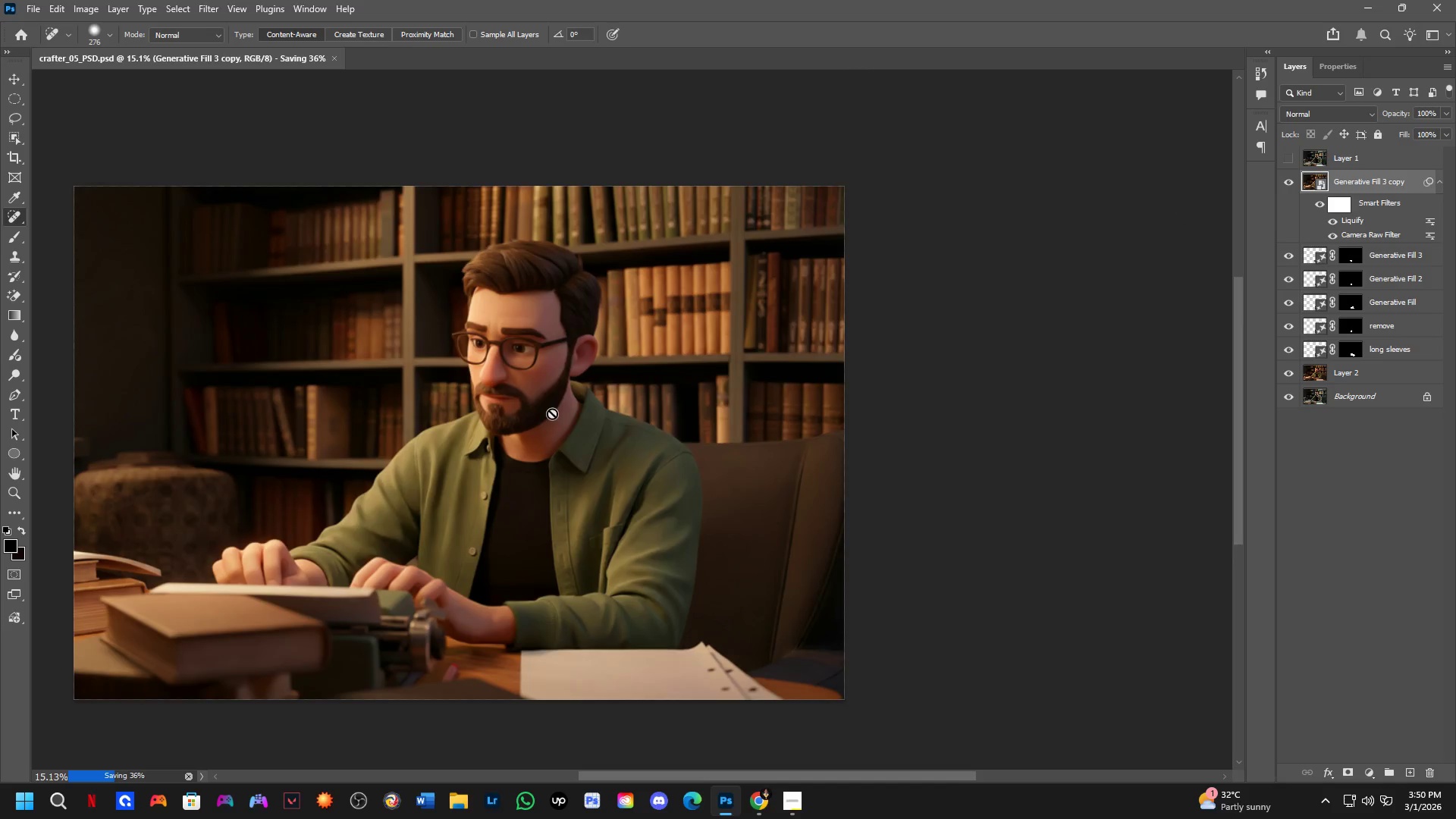 
hold_key(key=Space, duration=0.58)
 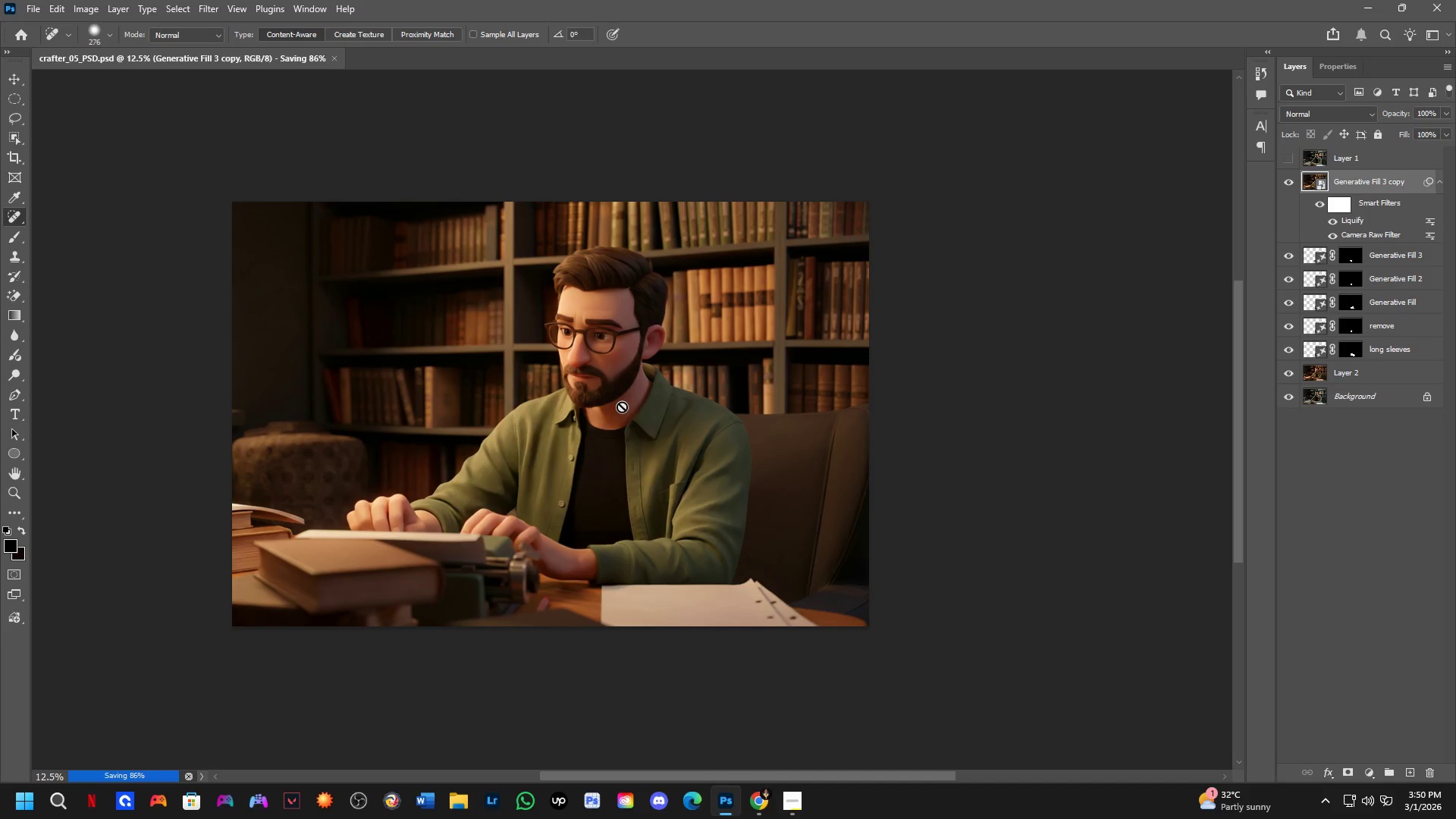 
left_click_drag(start_coordinate=[547, 430], to_coordinate=[622, 406])
 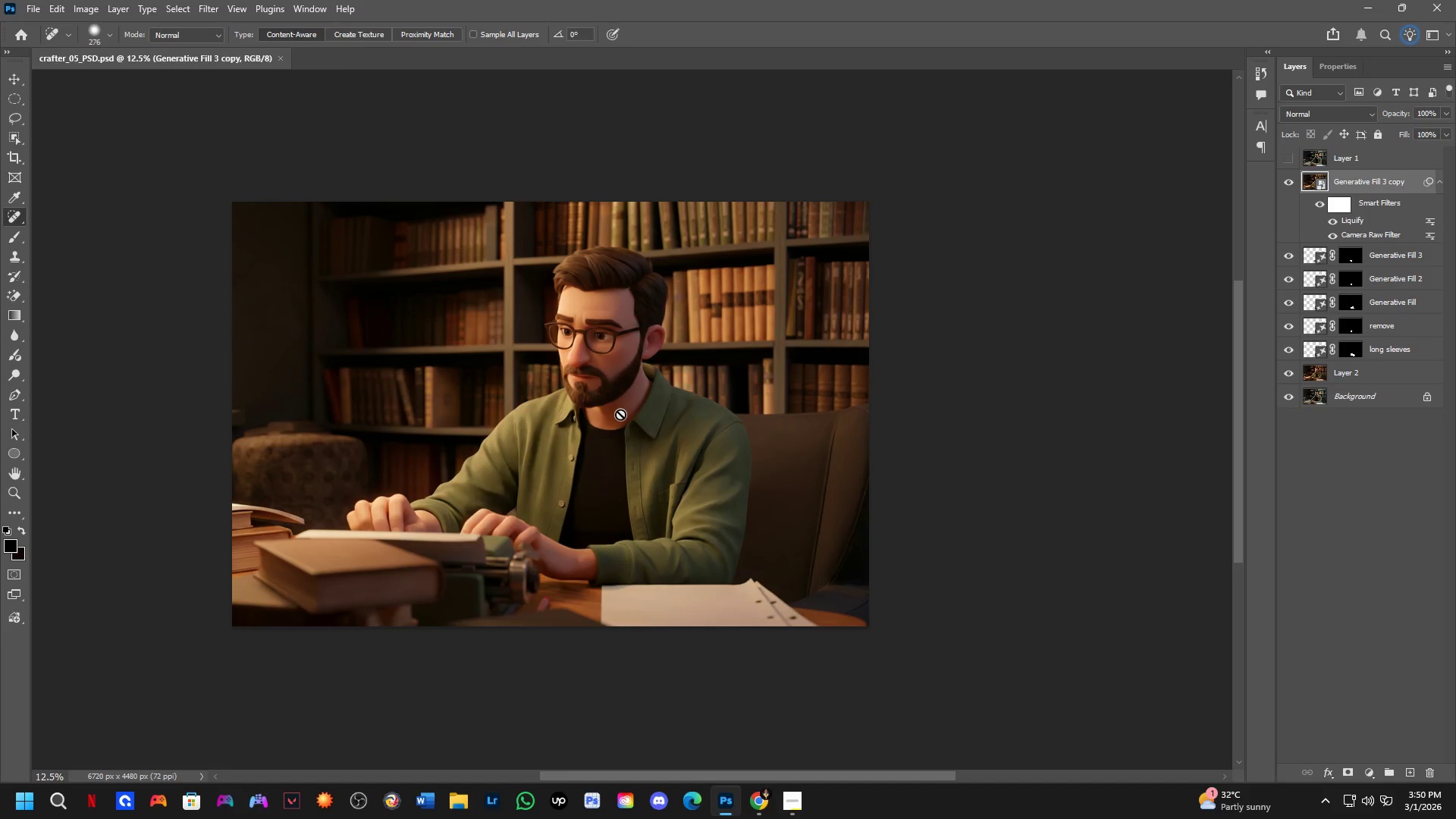 
scroll: coordinate [552, 413], scroll_direction: down, amount: 2.0
 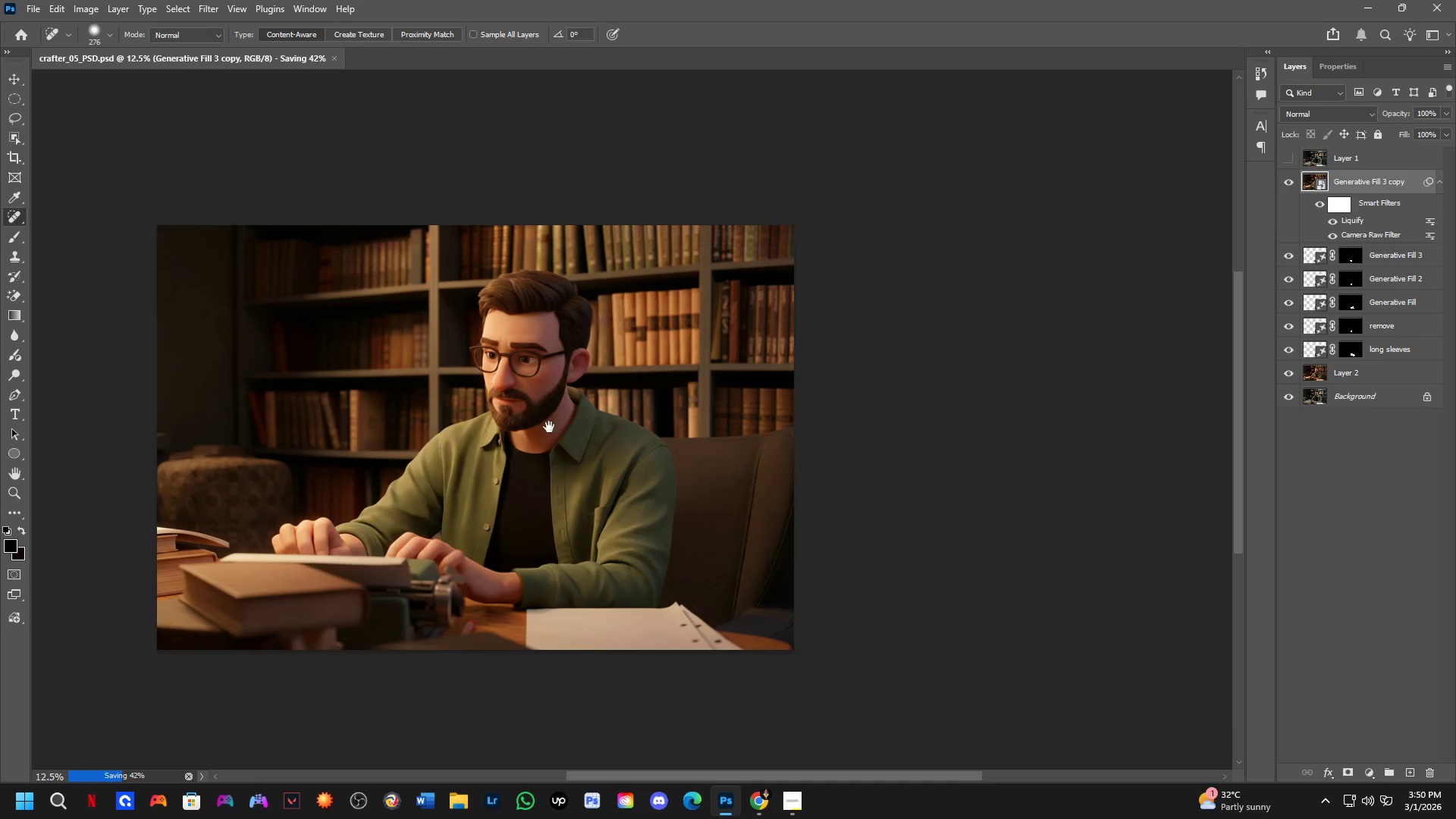 
wait(44.52)
 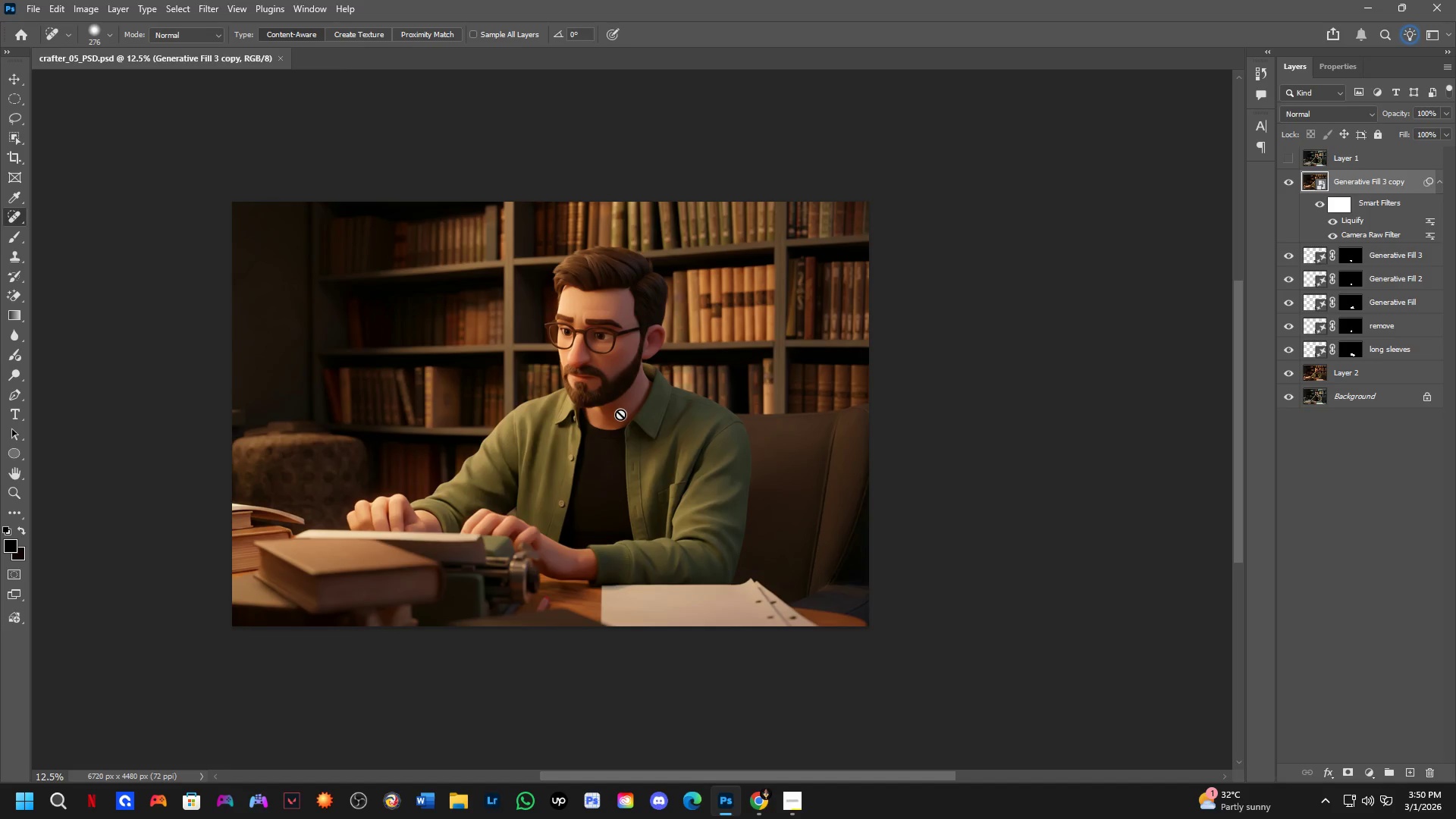 
scroll: coordinate [878, 320], scroll_direction: up, amount: 3.0
 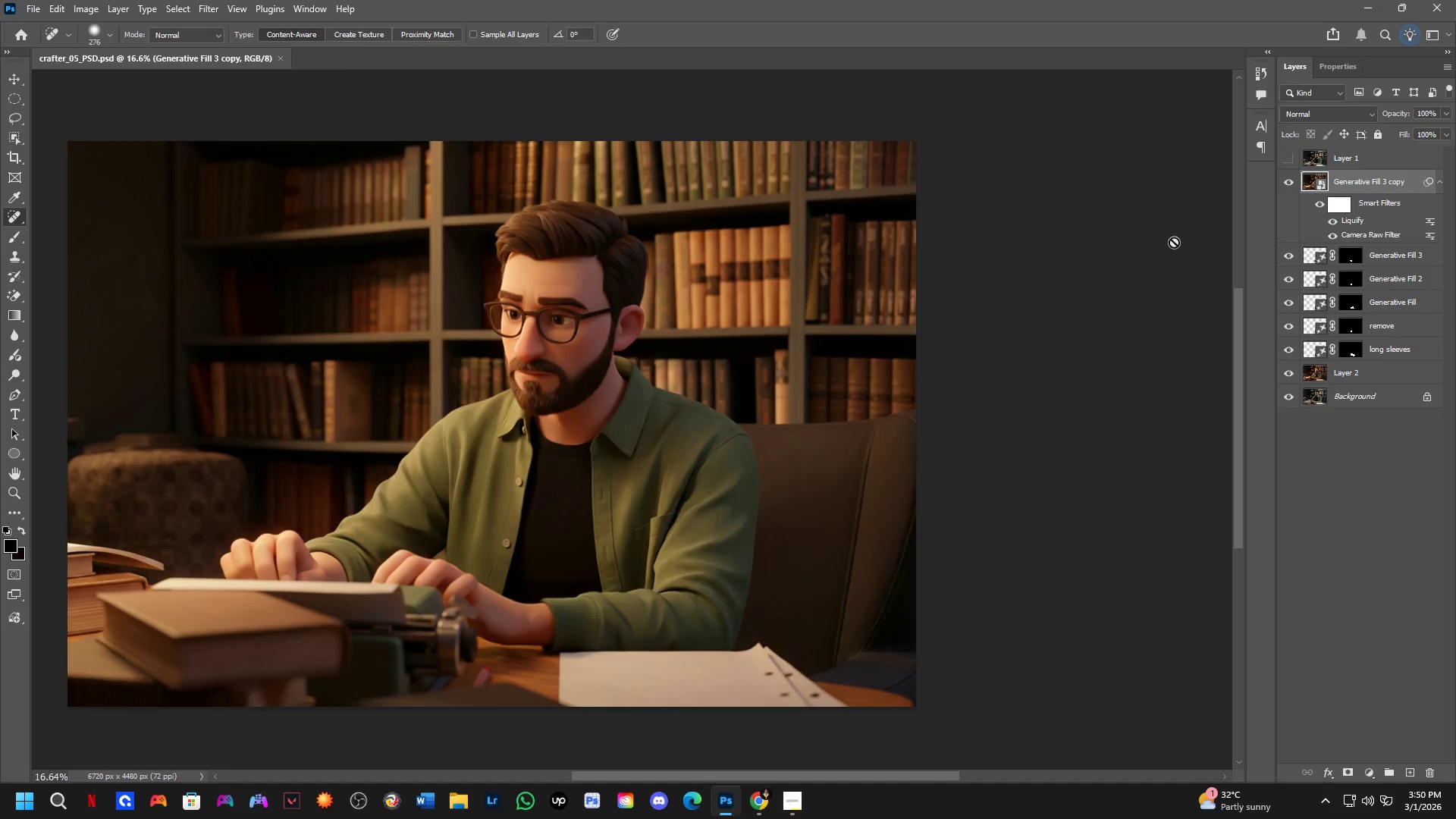 
key(Control+S)
 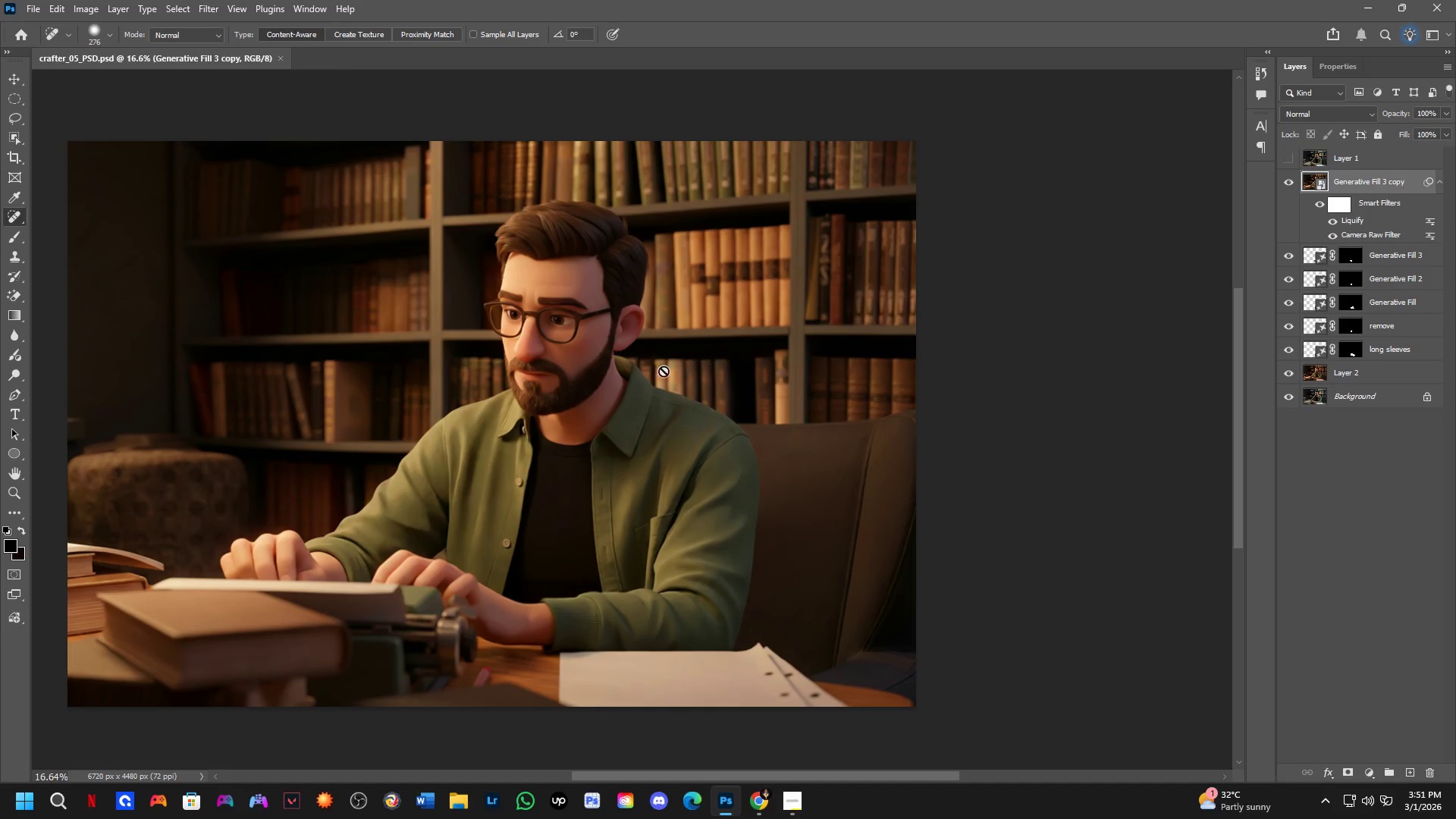 
scroll: coordinate [601, 370], scroll_direction: down, amount: 2.0
 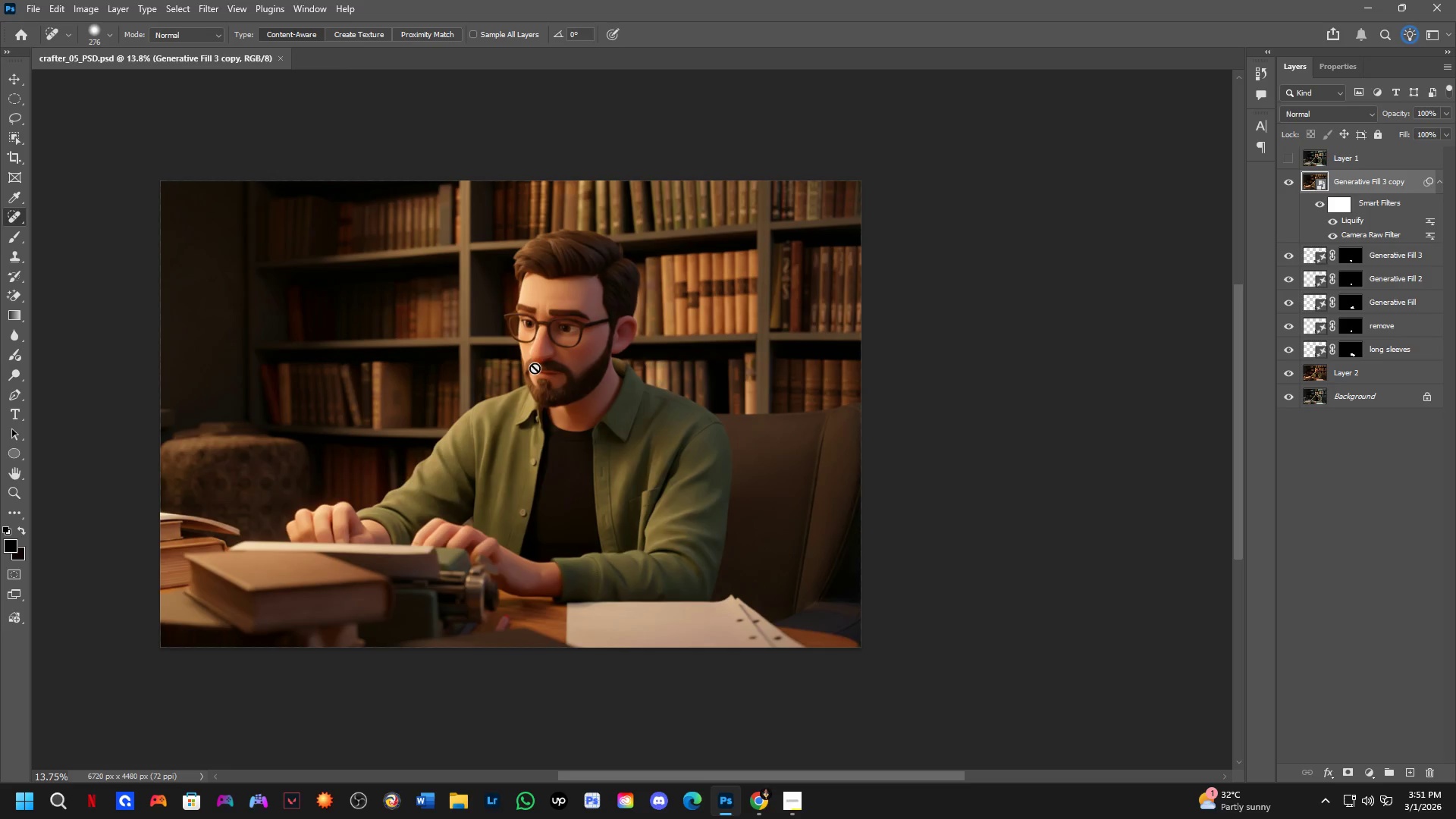 
key(Alt+Tab)